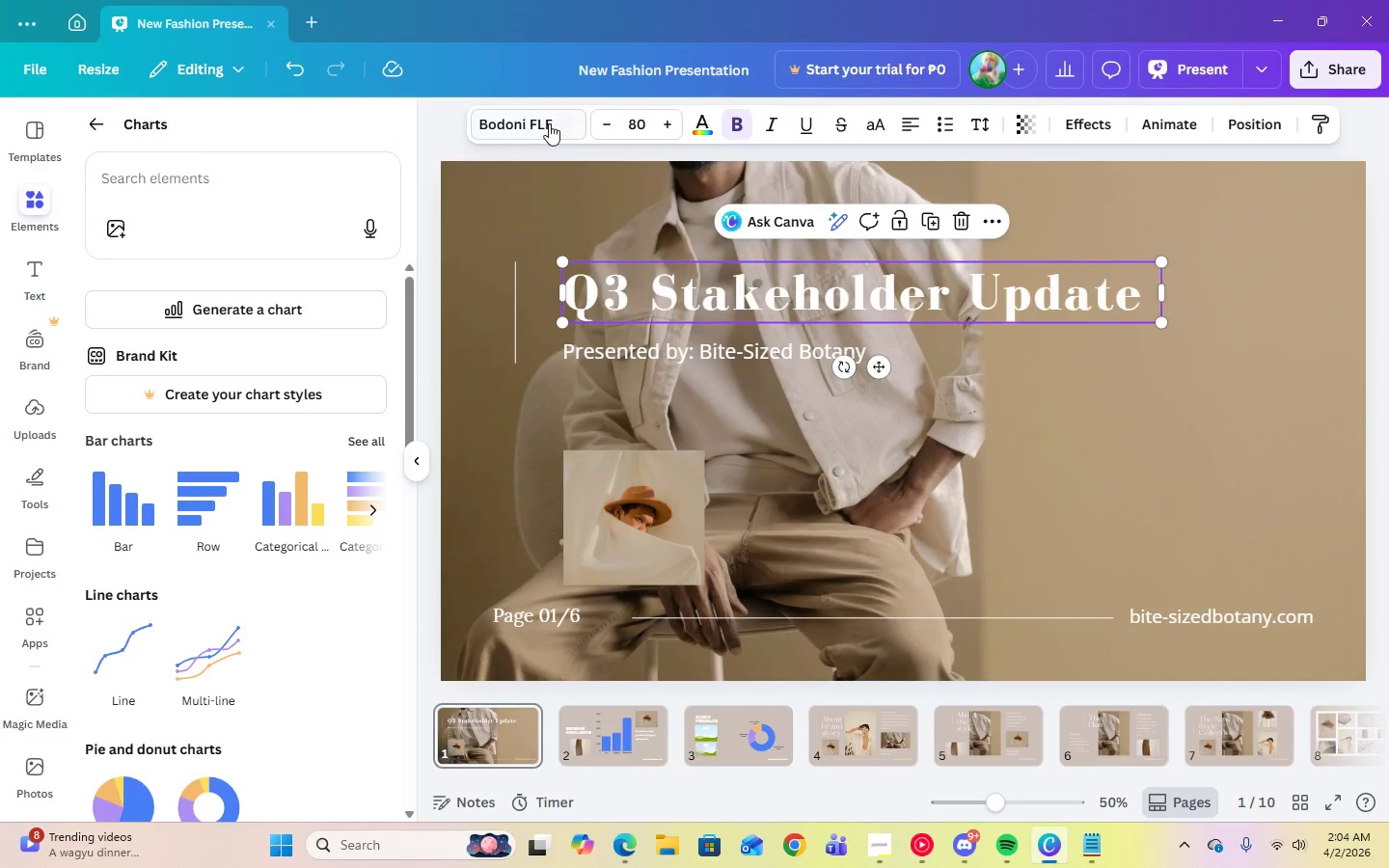 
left_click([549, 123])
 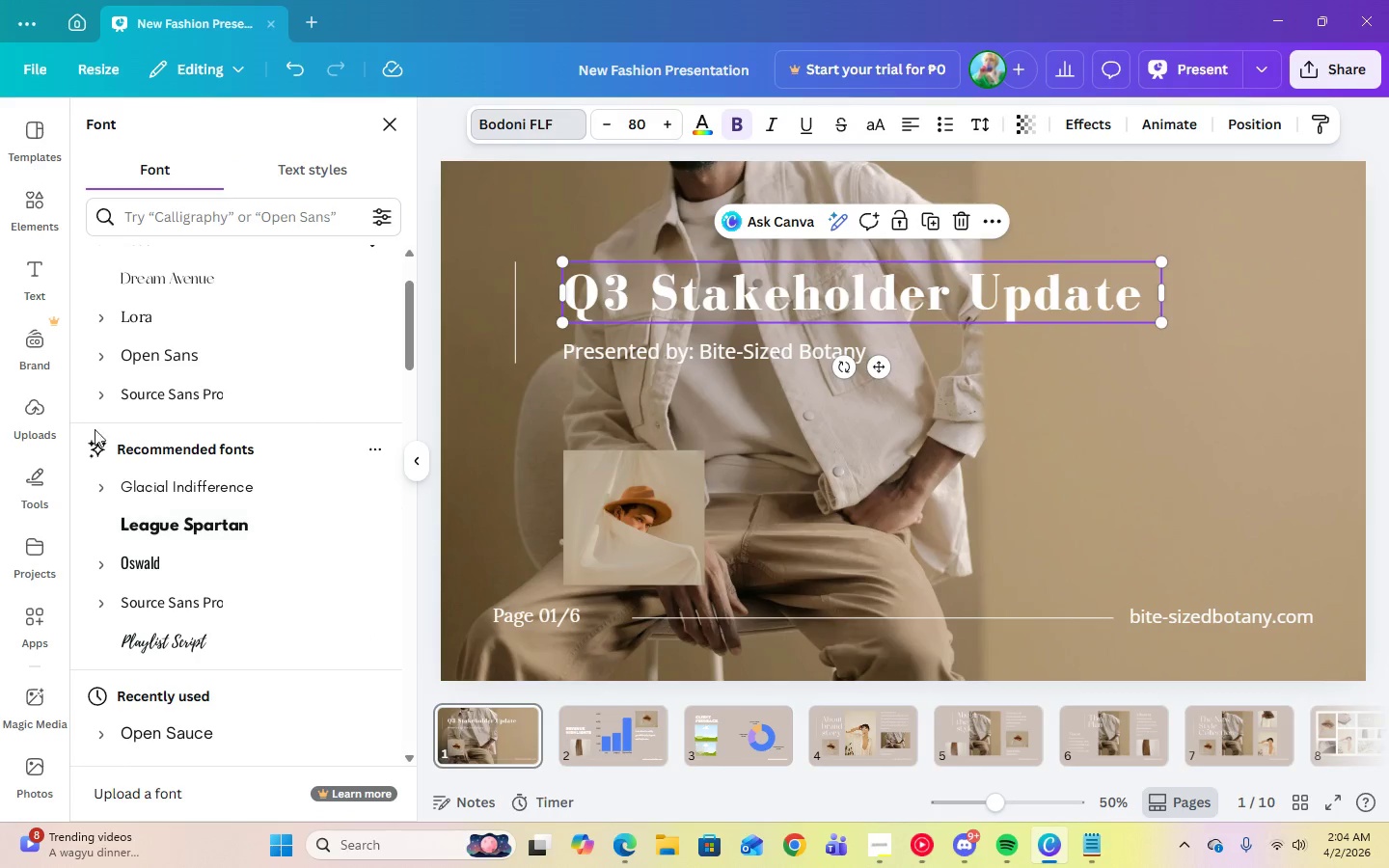 
left_click([90, 397])
 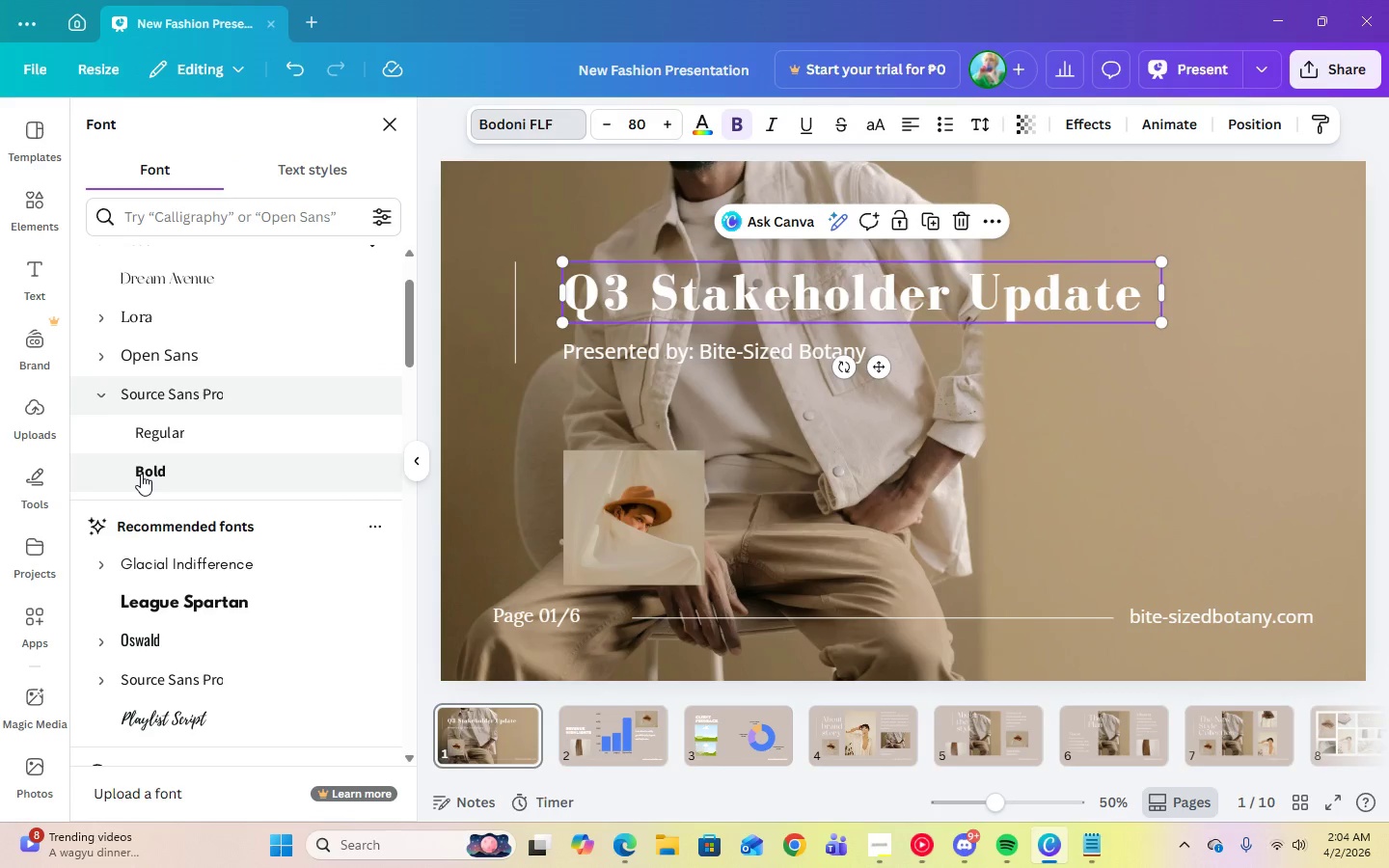 
left_click([141, 474])
 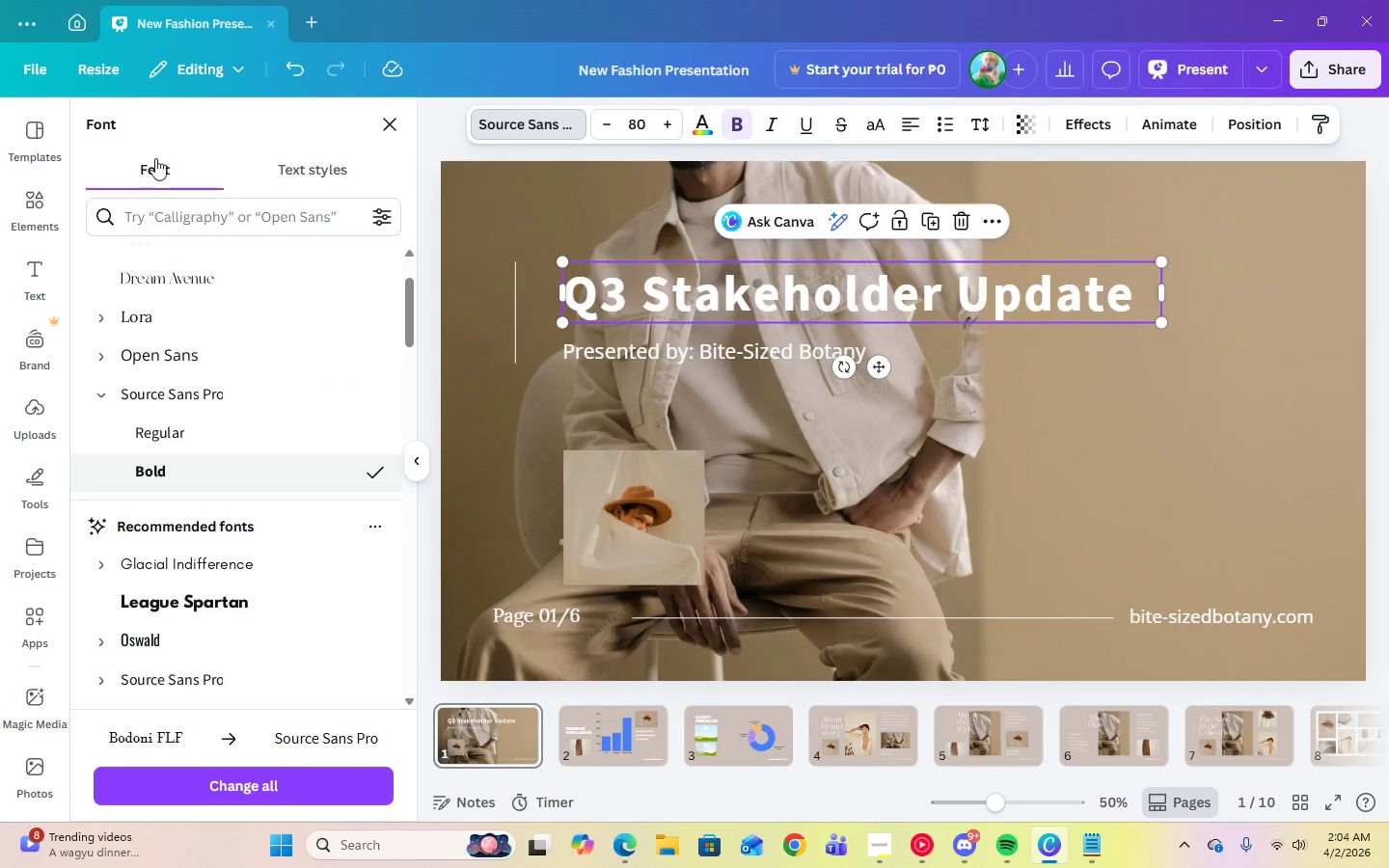 
left_click([291, 68])
 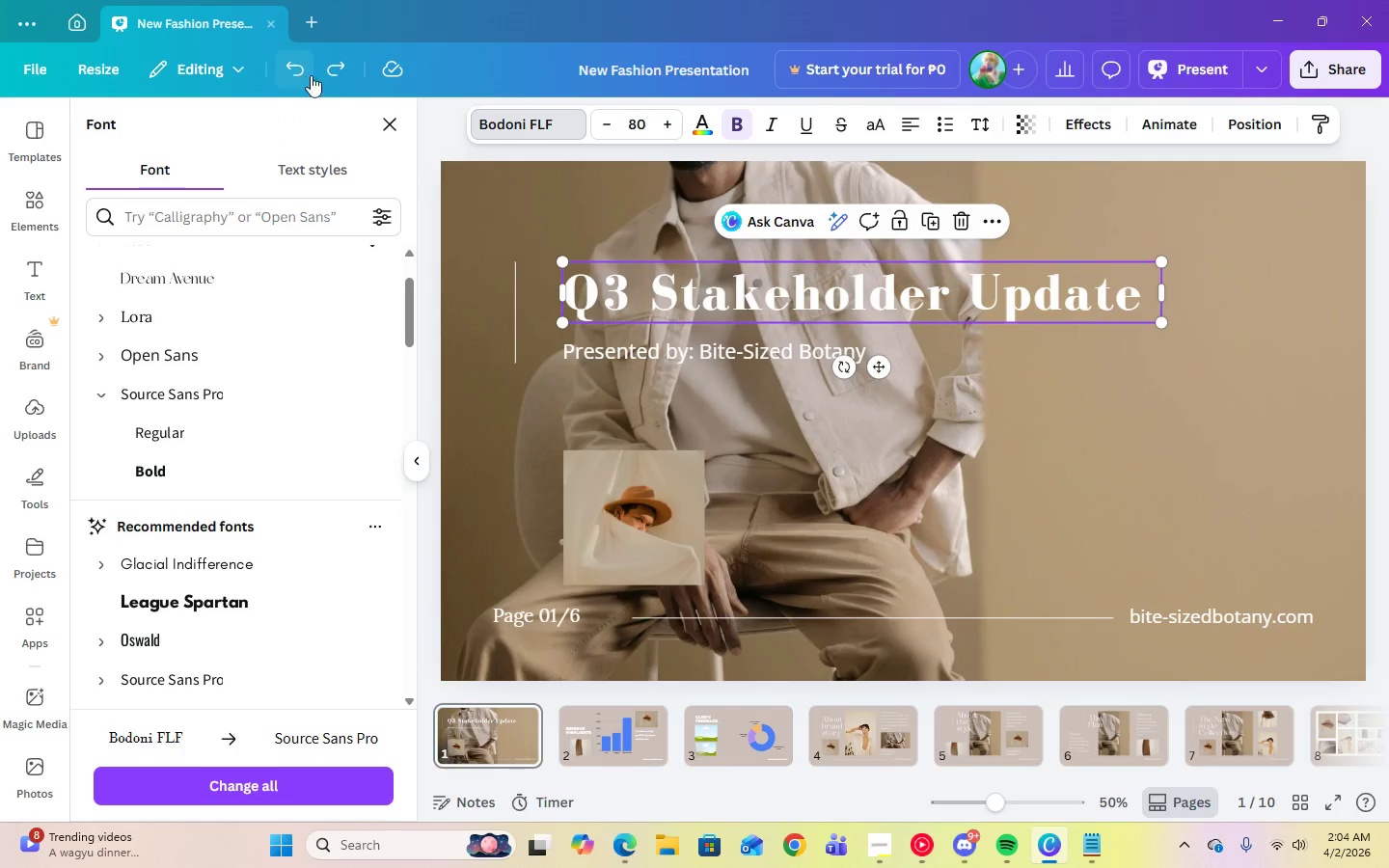 
left_click([343, 77])
 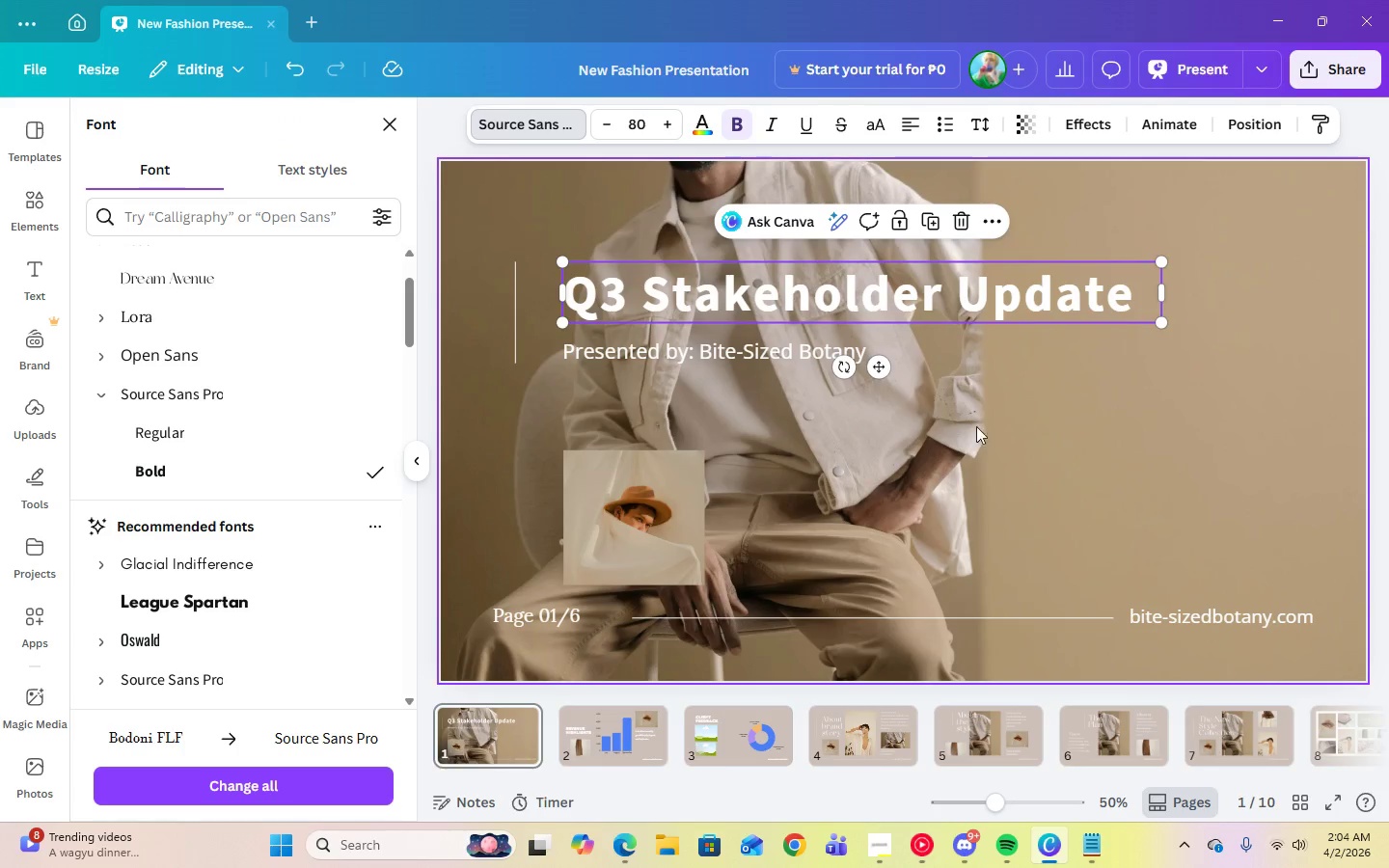 
left_click([1052, 448])
 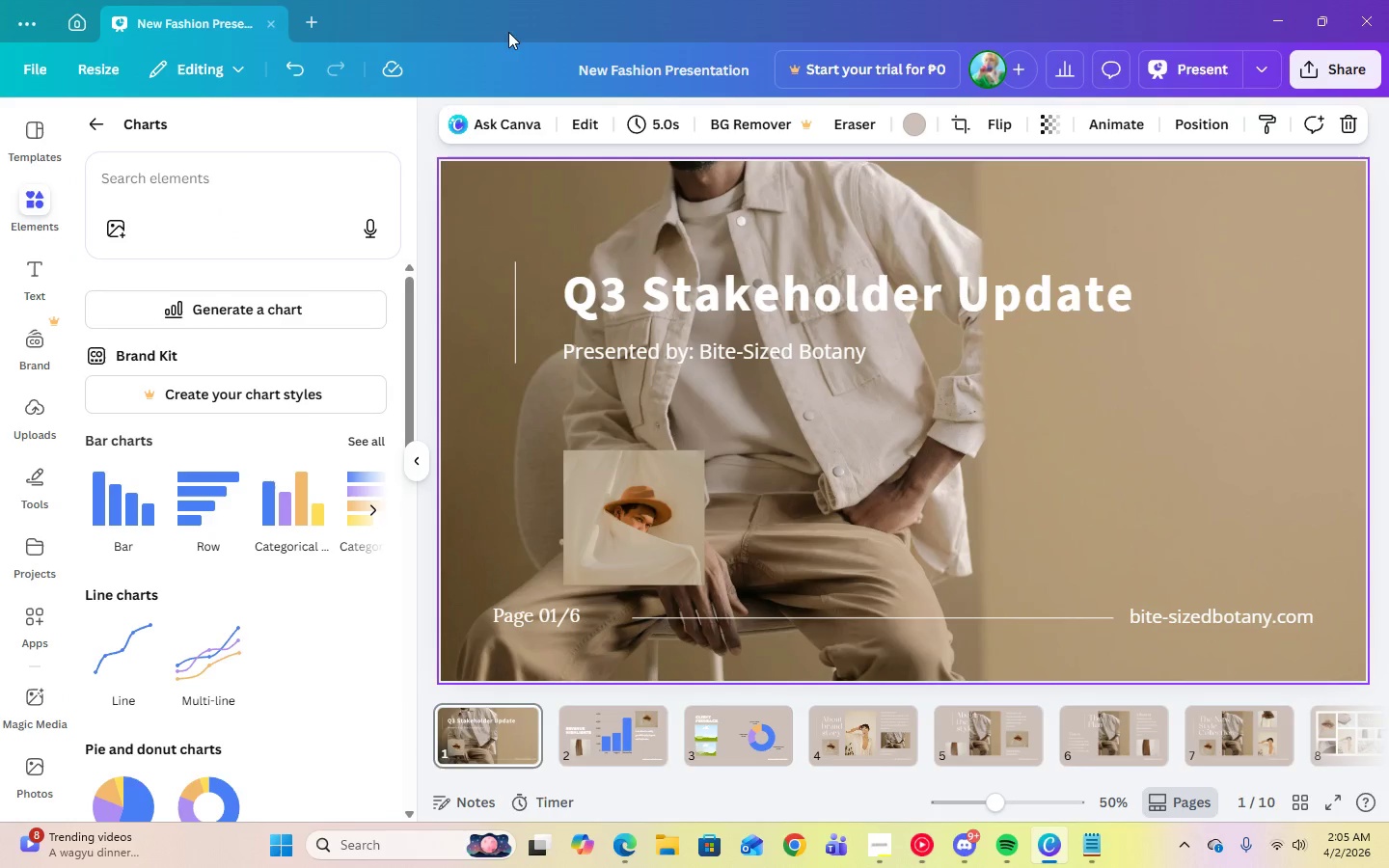 
left_click([295, 62])
 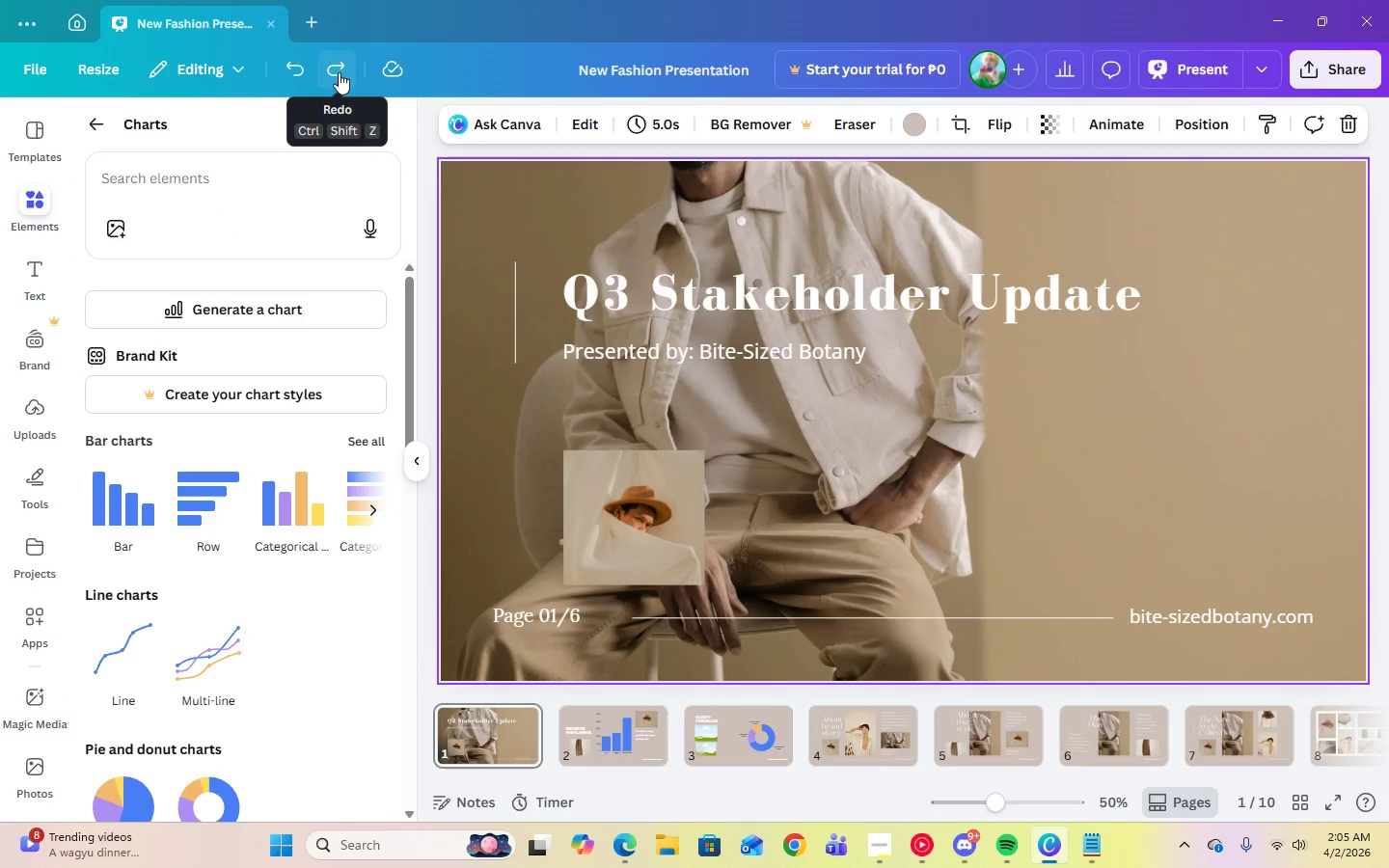 
left_click([339, 72])
 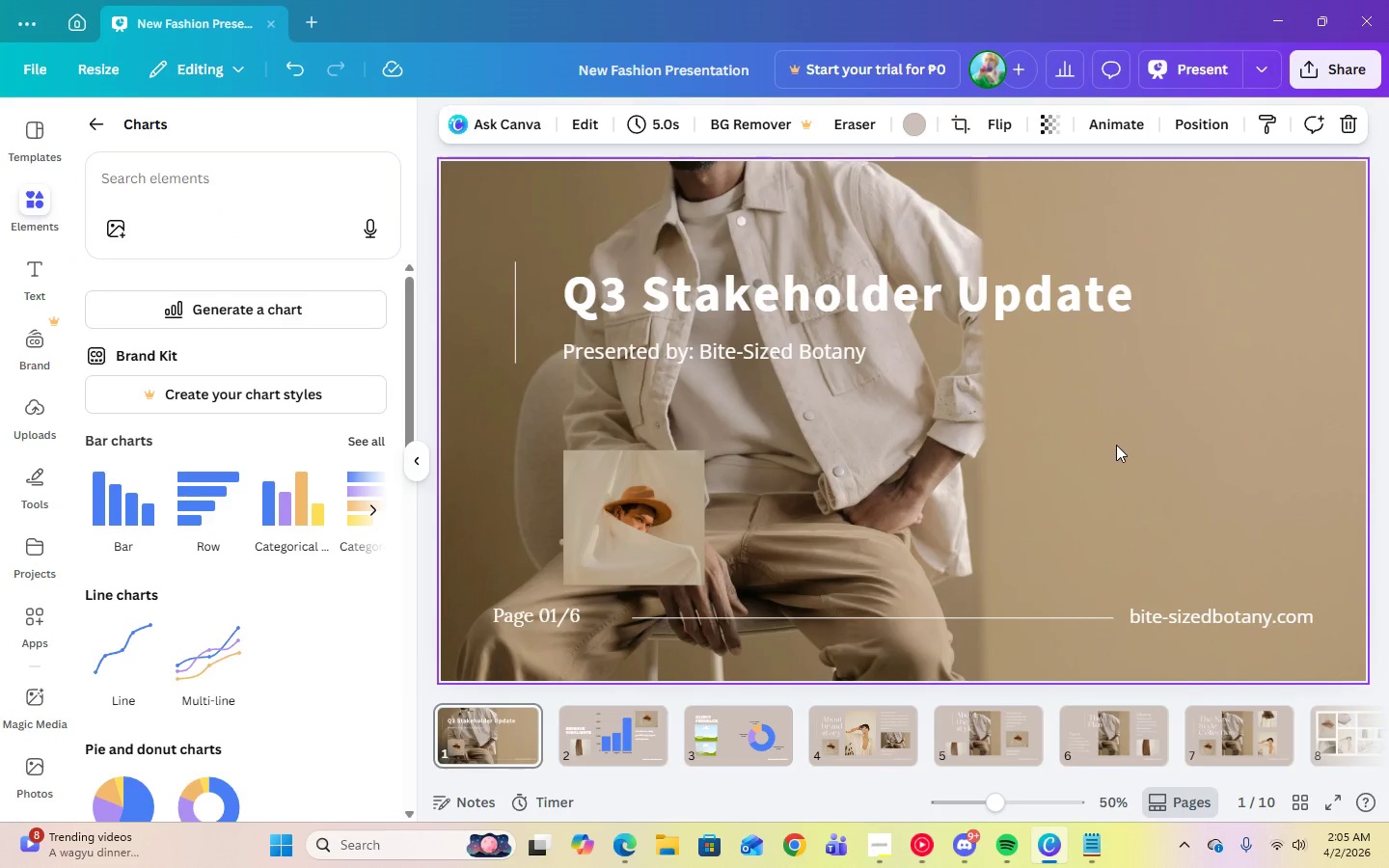 
left_click([1085, 407])
 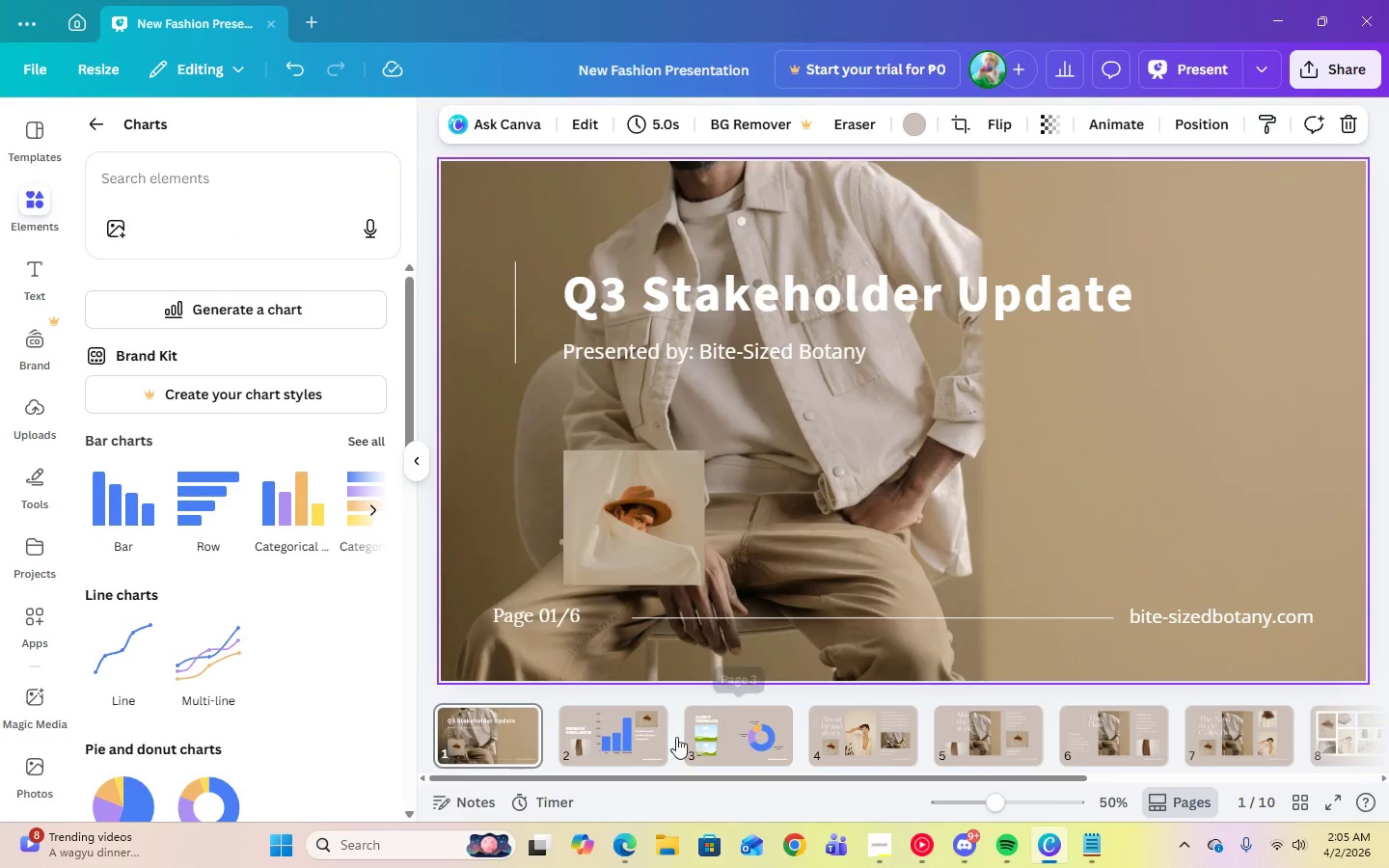 
left_click([646, 739])
 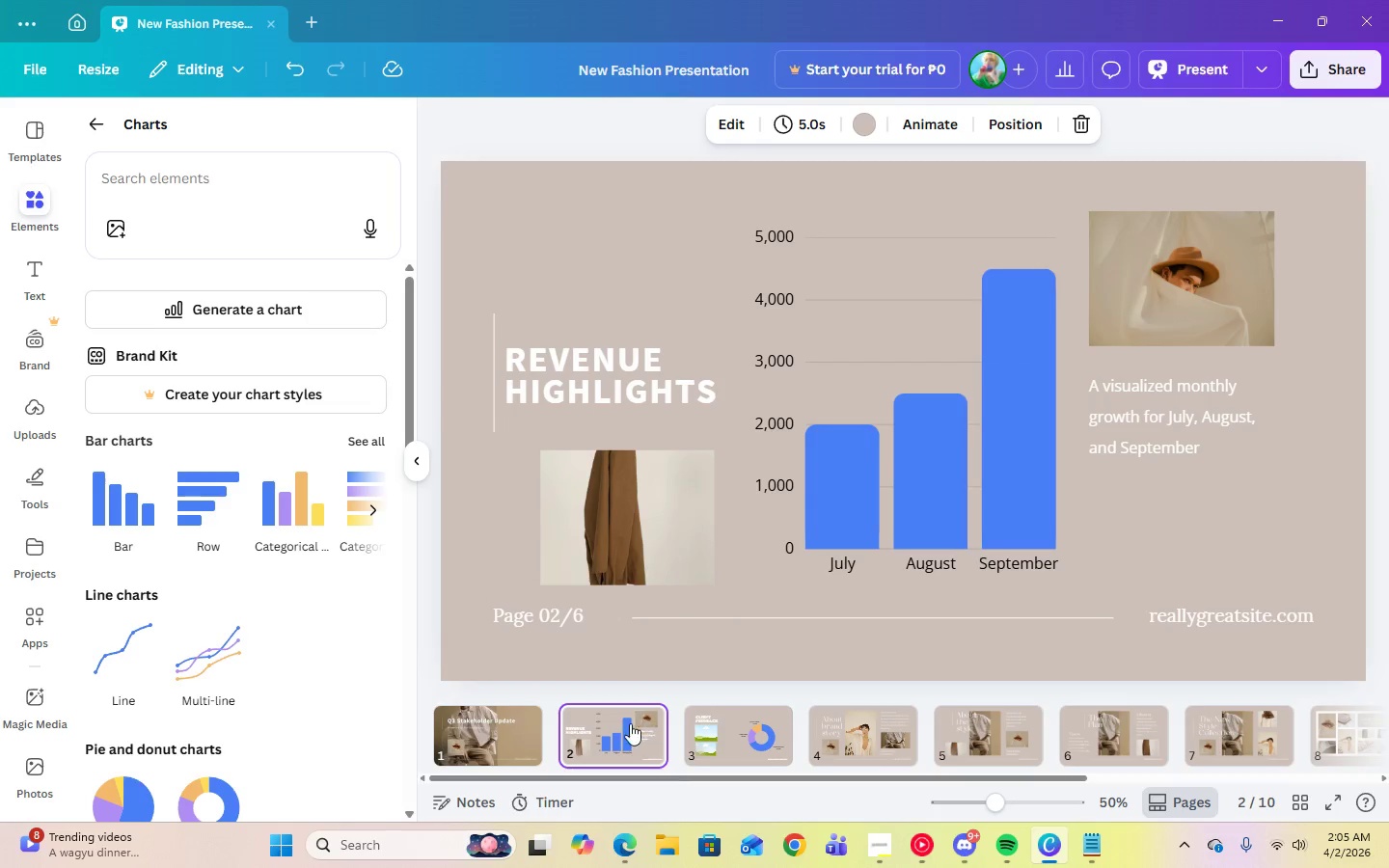 
left_click([548, 623])
 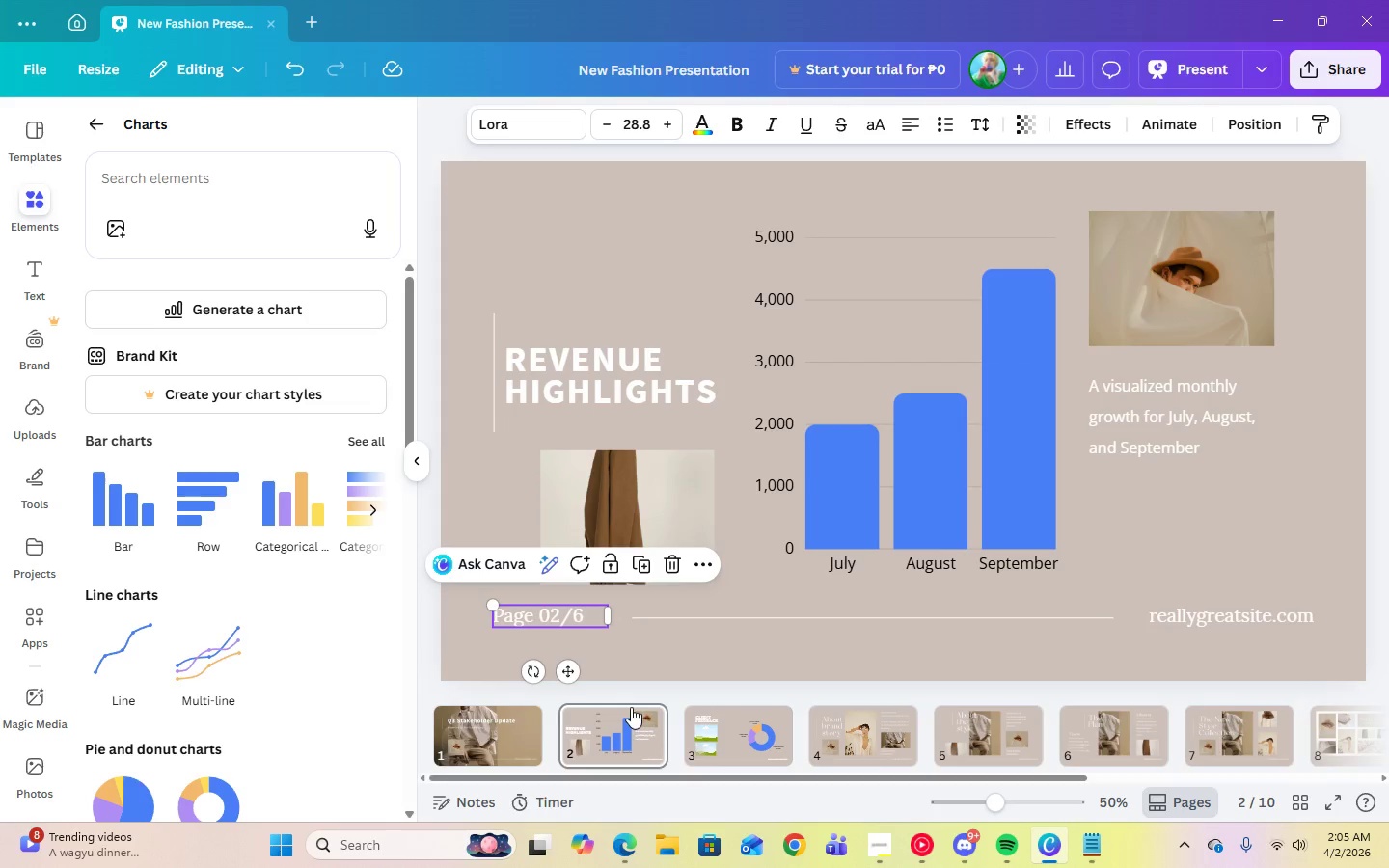 
left_click([702, 746])
 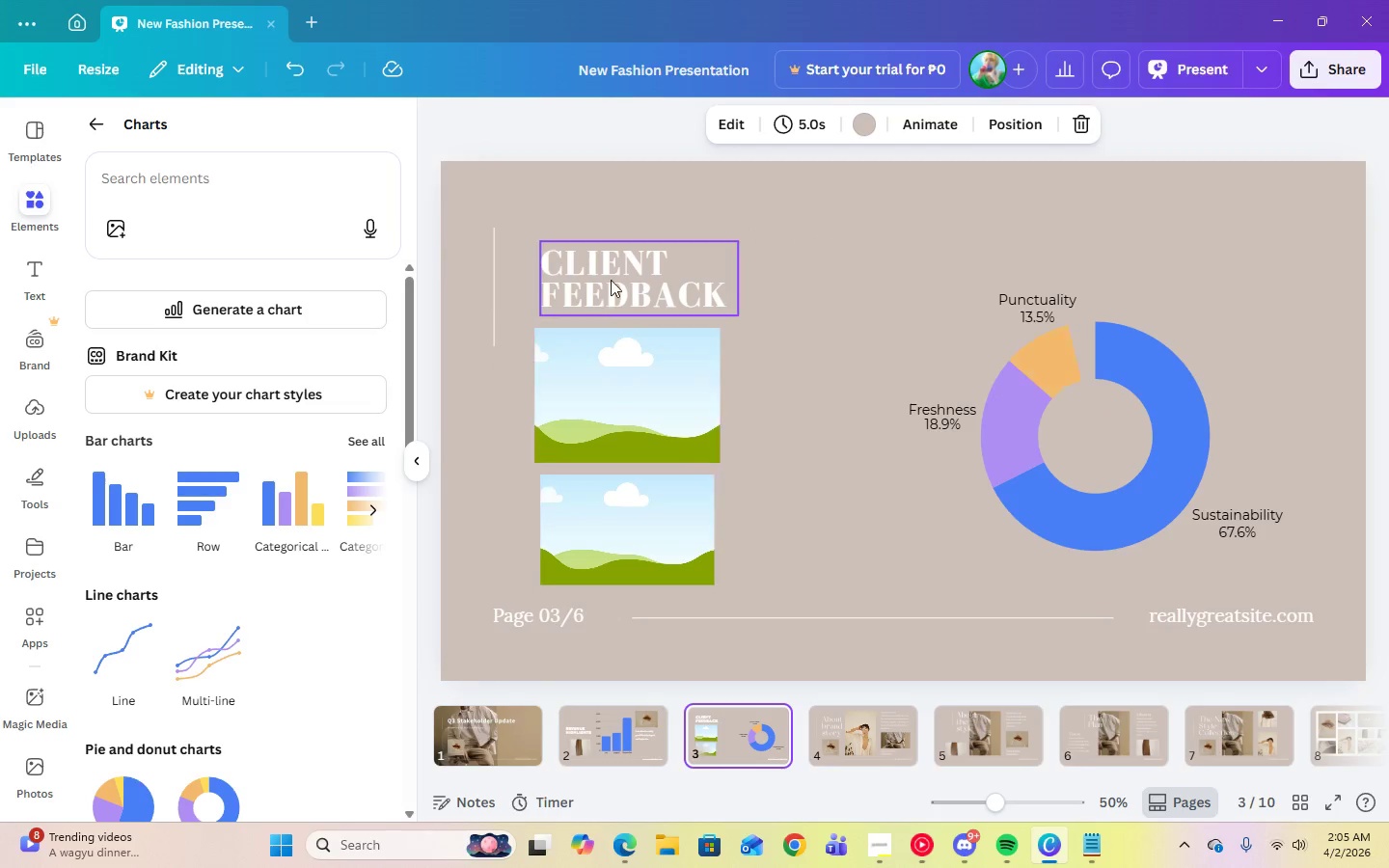 
left_click([611, 276])
 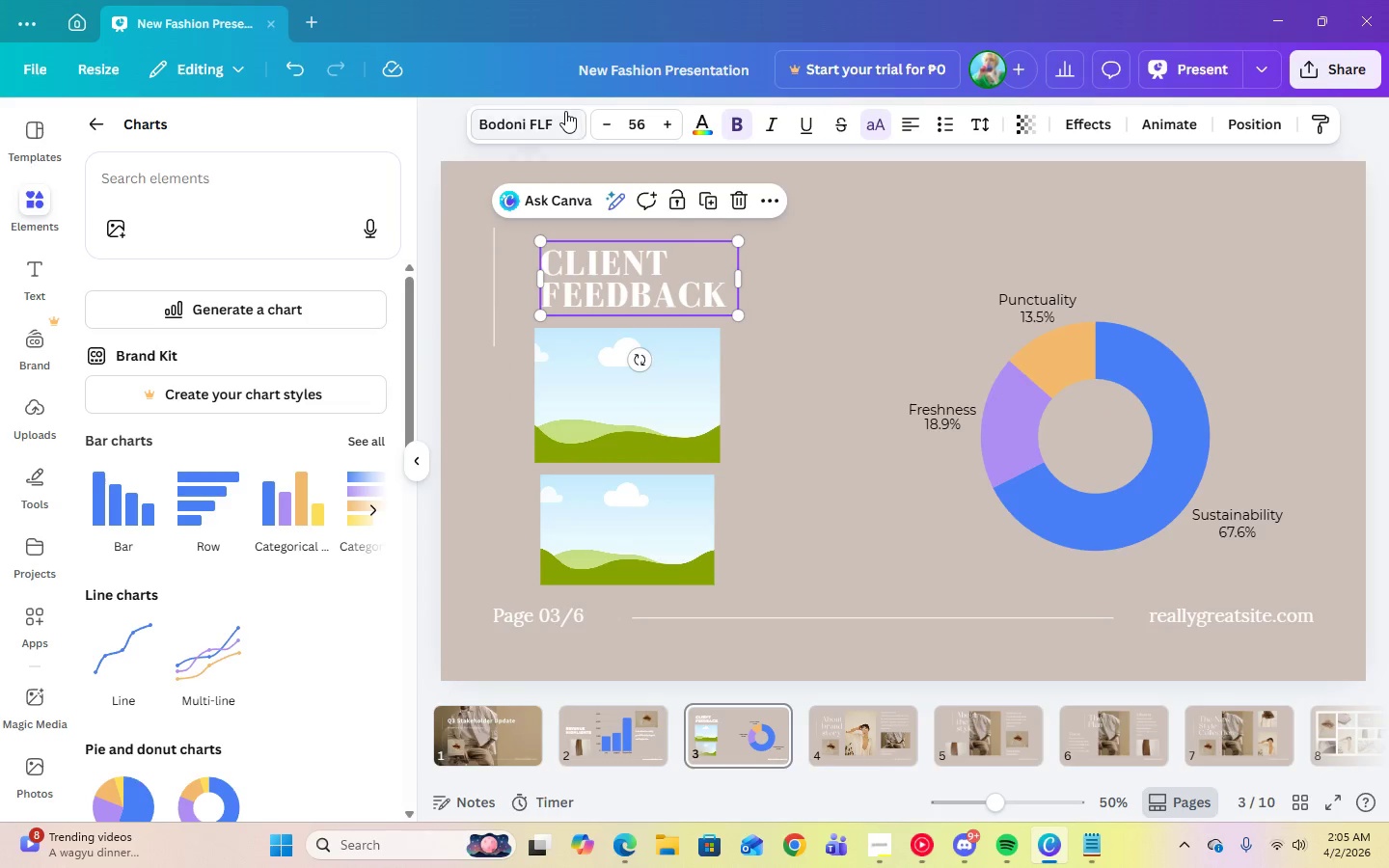 
left_click([565, 115])
 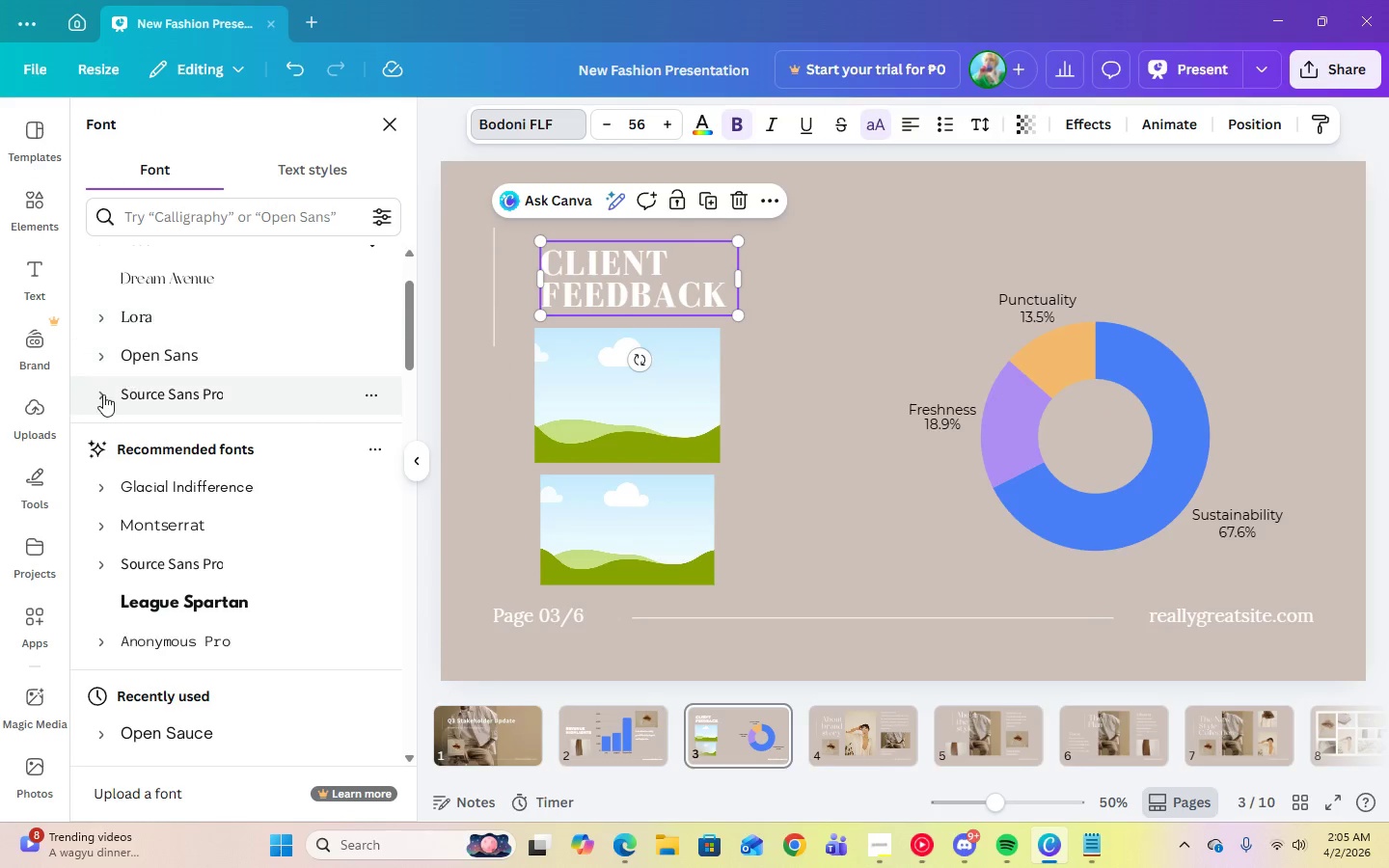 
left_click([100, 398])
 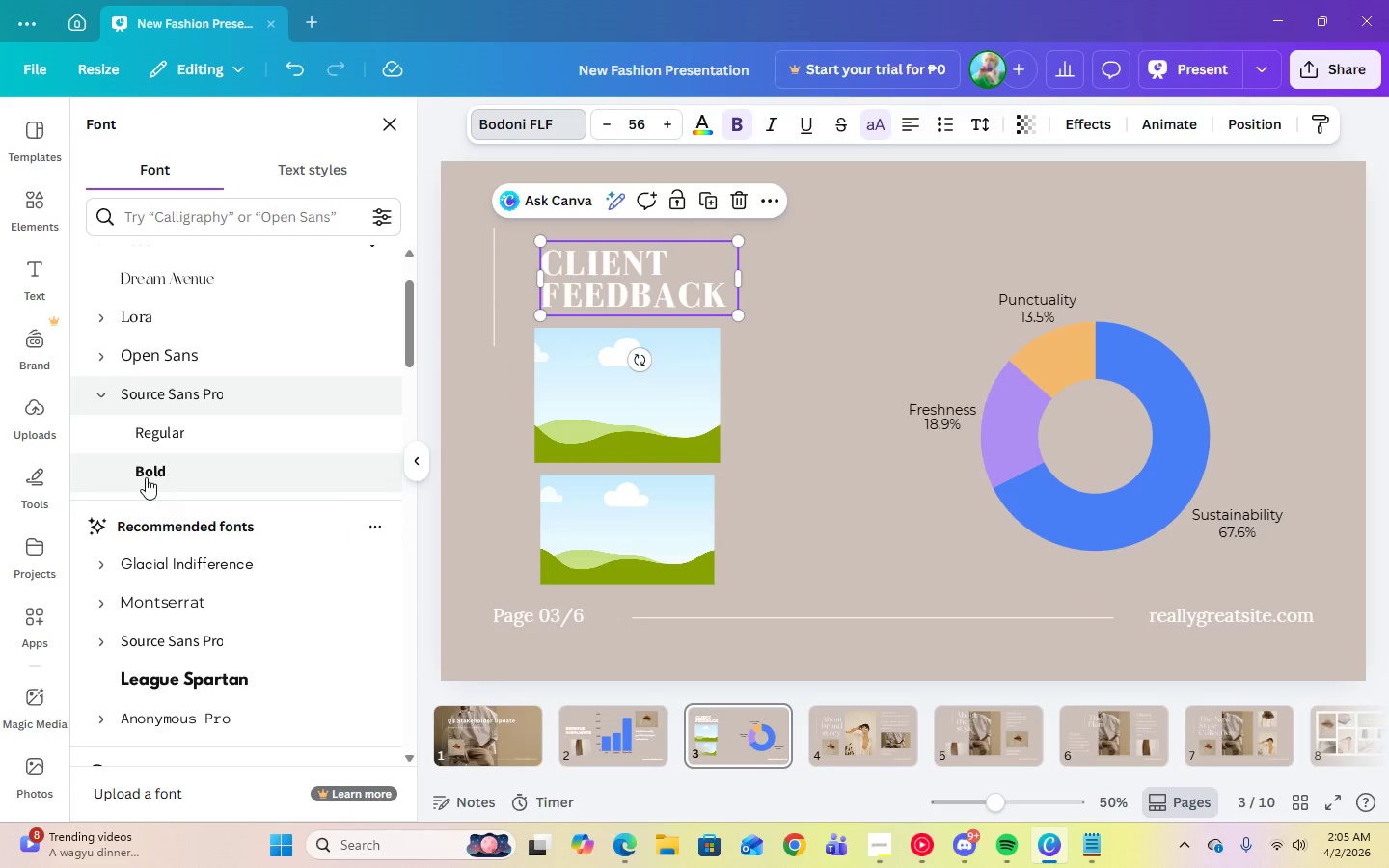 
left_click([146, 476])
 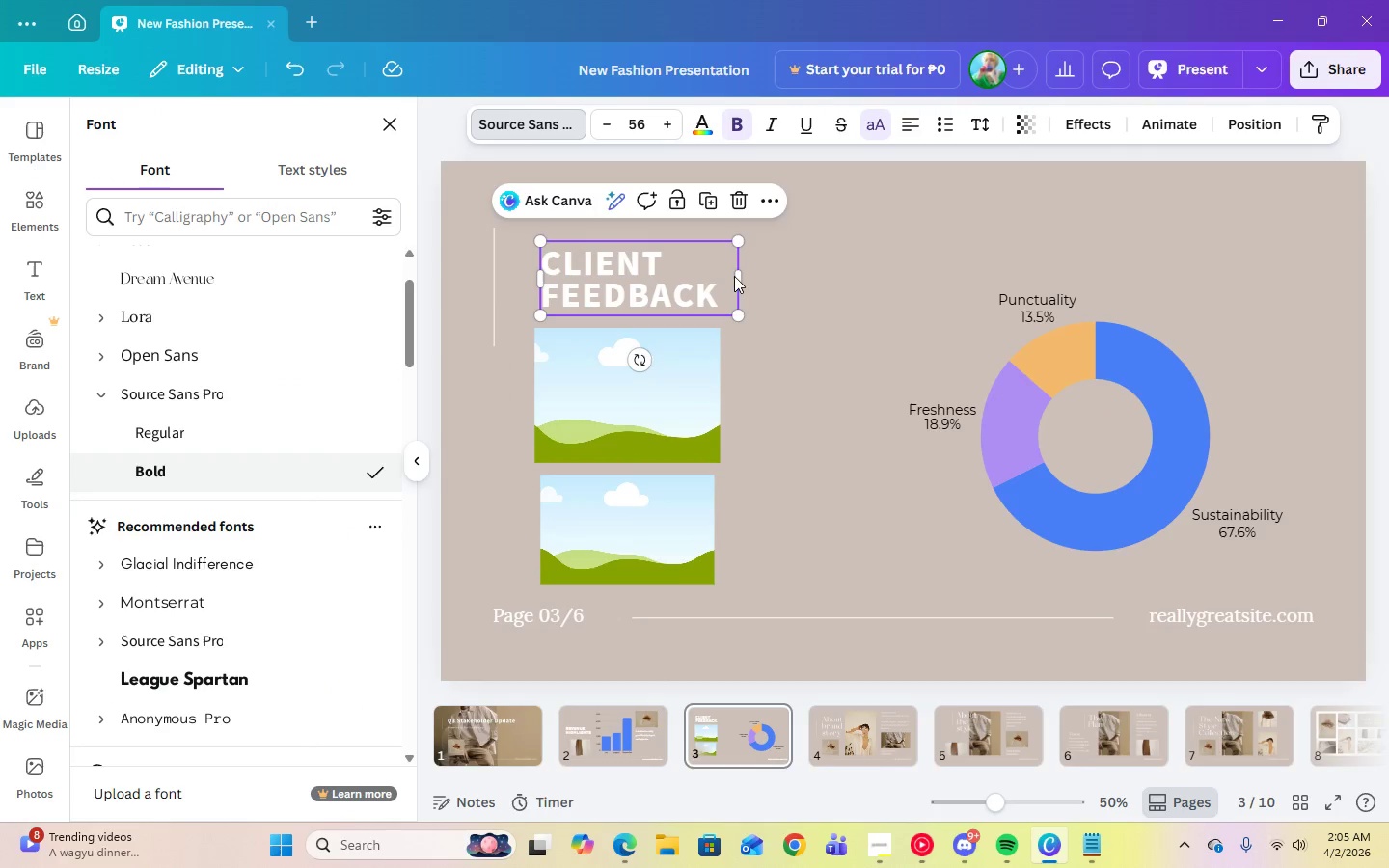 
left_click([831, 242])
 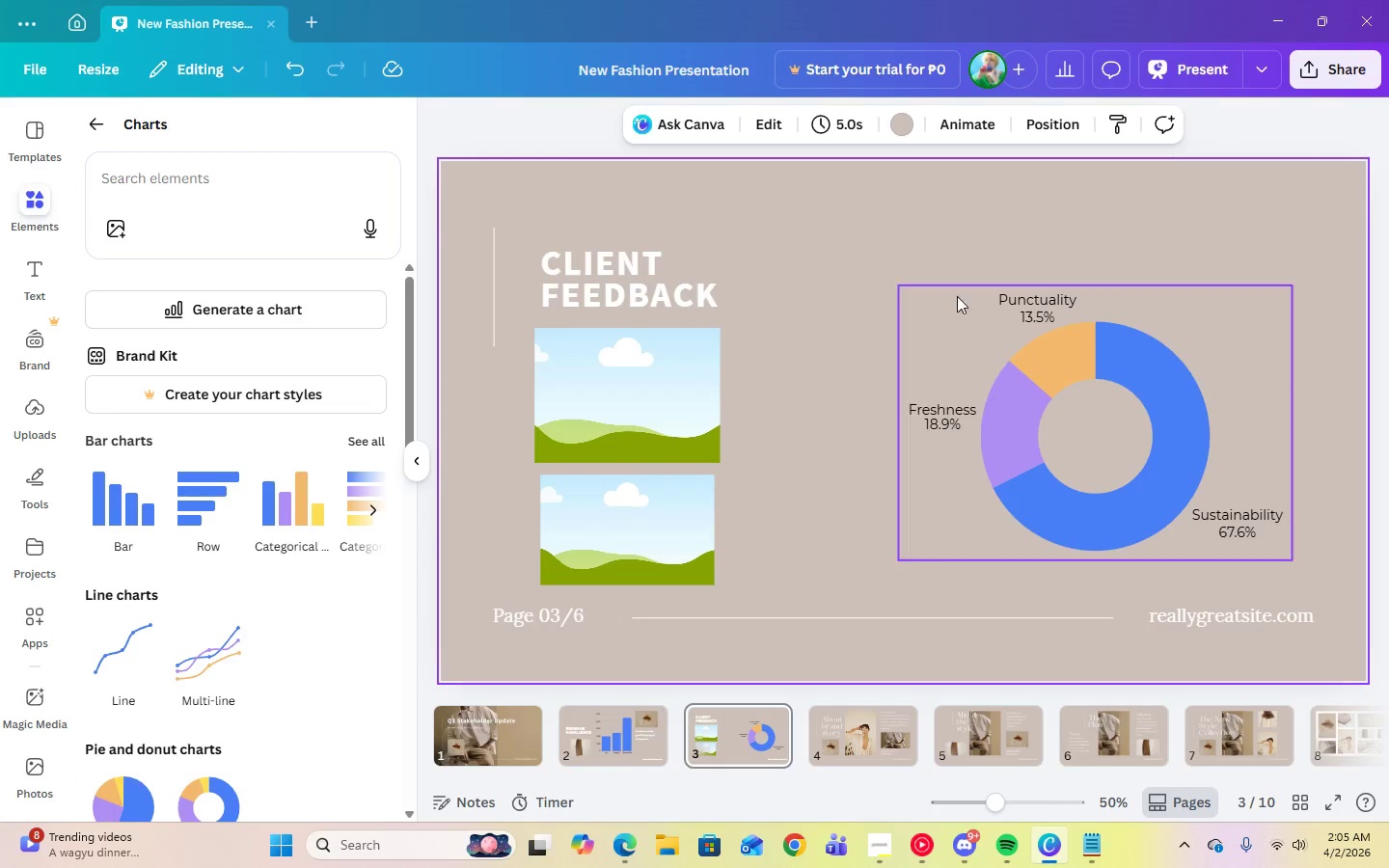 
left_click([957, 296])
 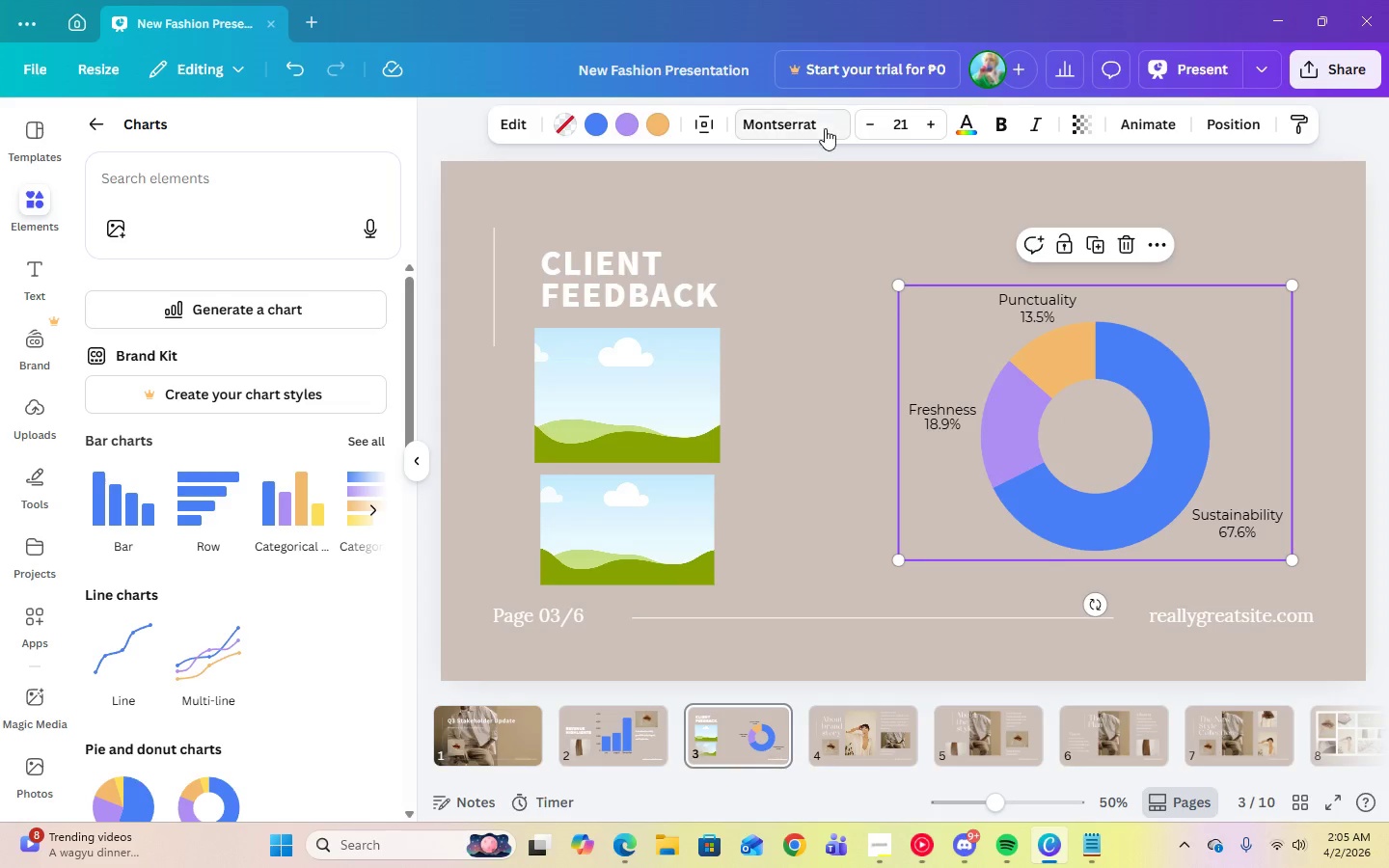 
left_click([825, 126])
 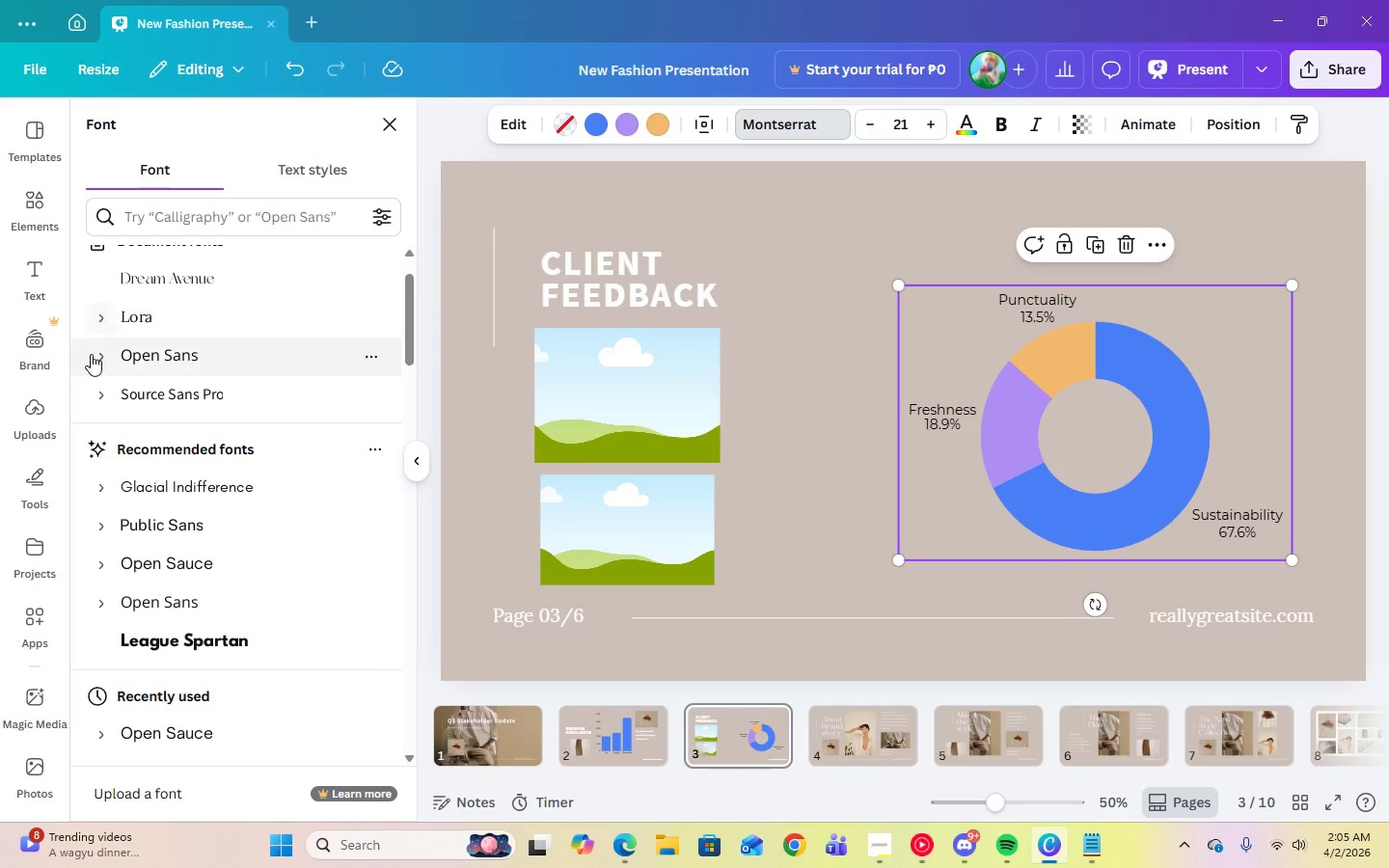 
left_click([91, 357])
 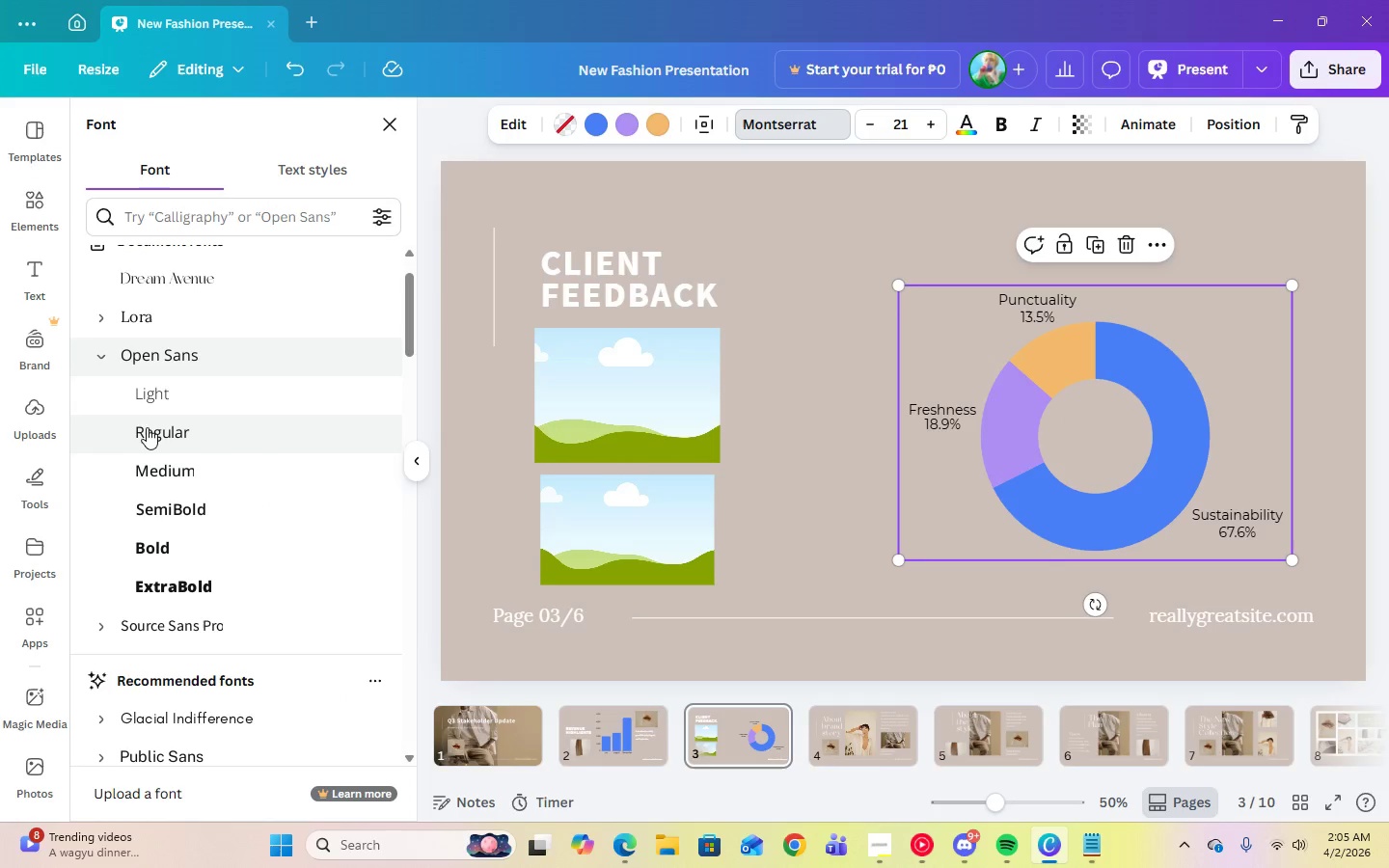 
left_click([149, 431])
 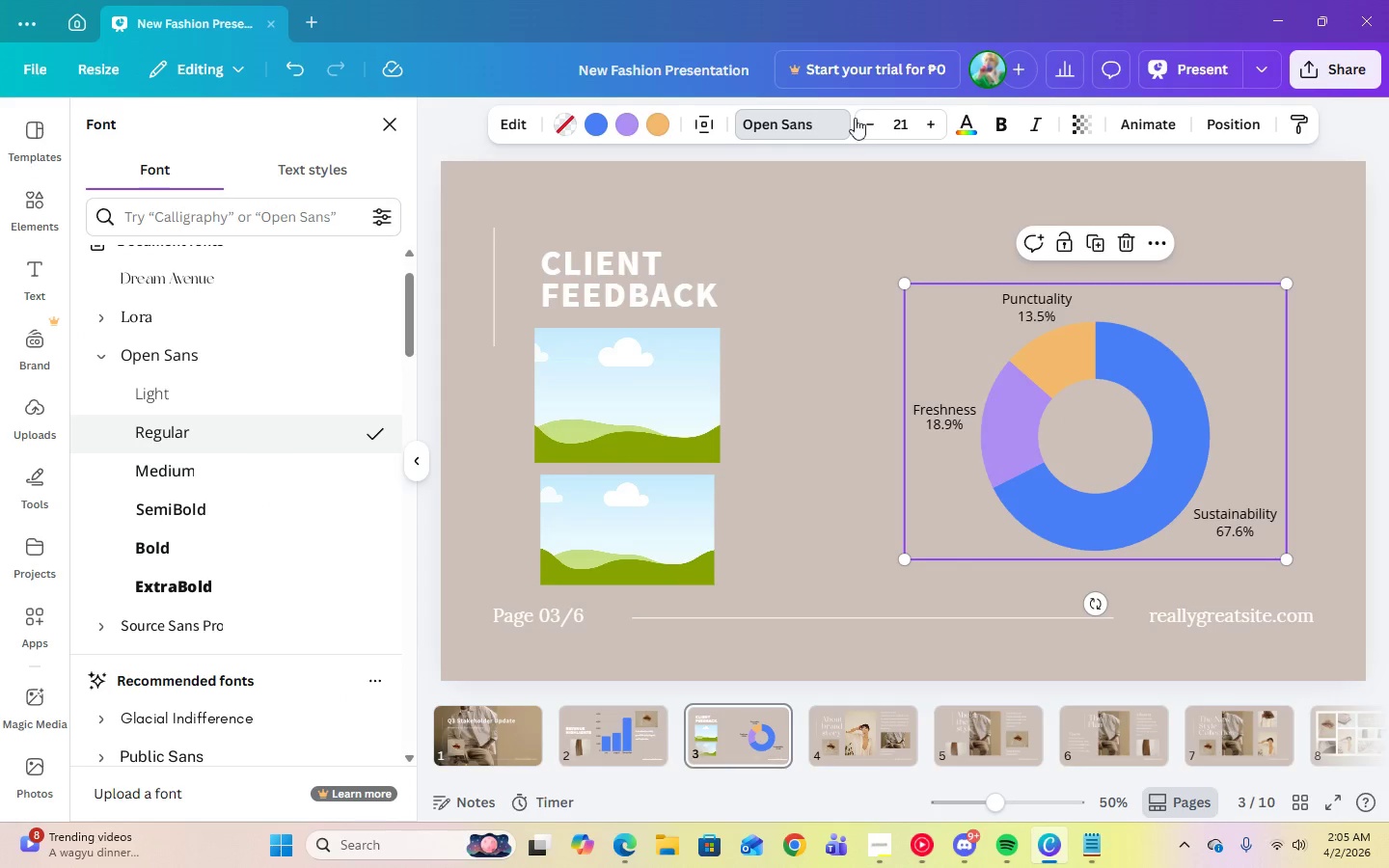 
left_click([913, 122])
 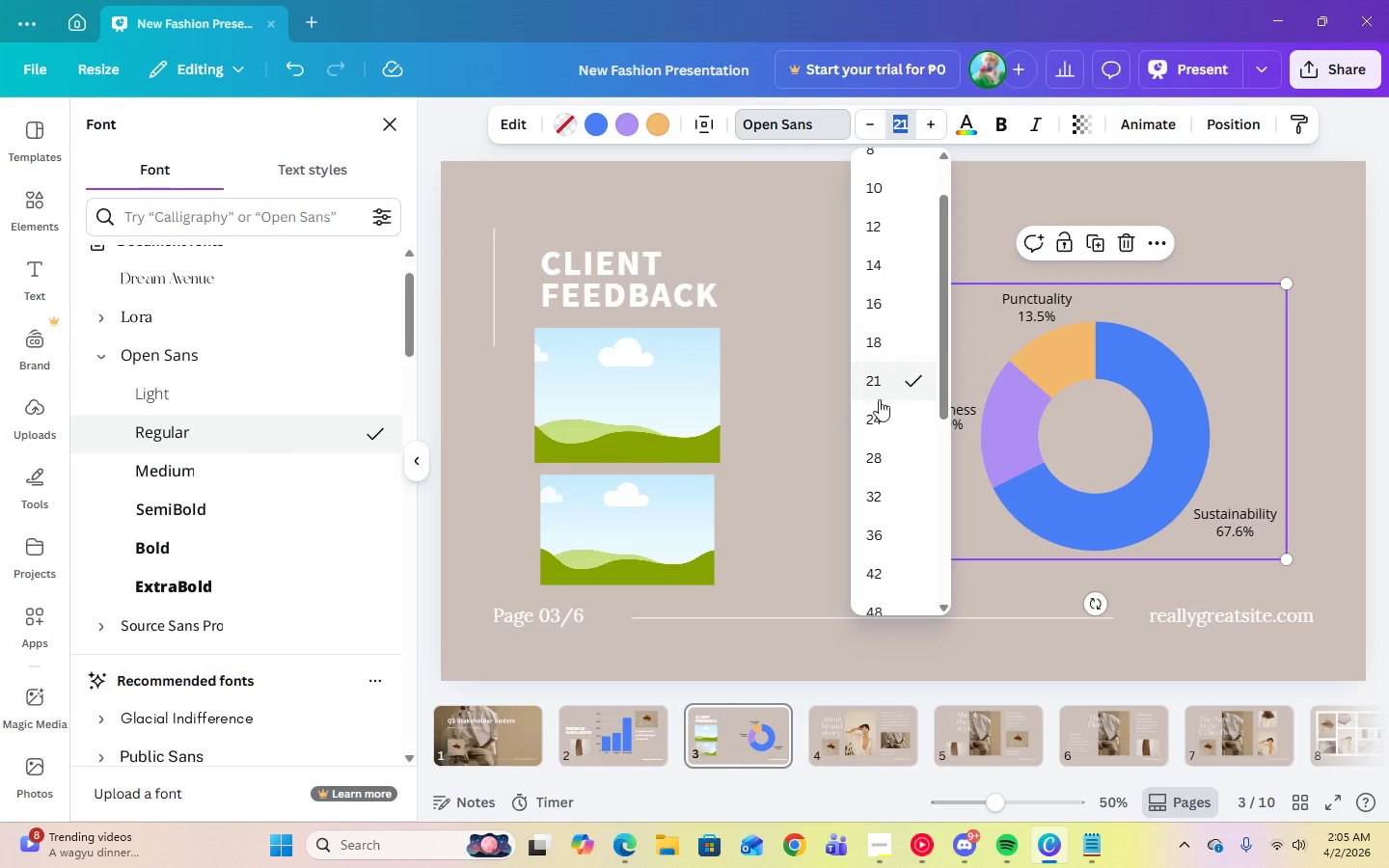 
left_click([879, 414])
 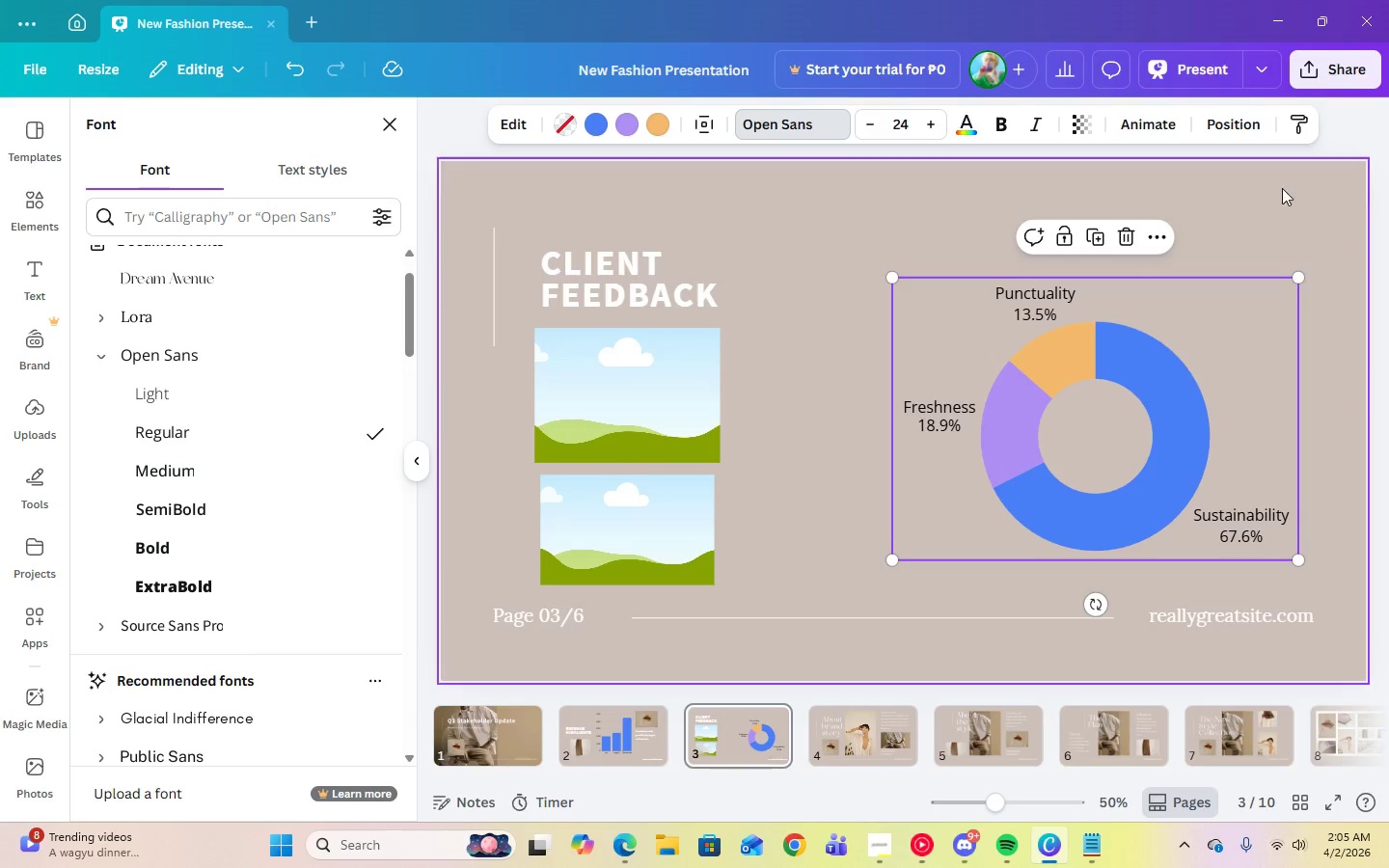 
left_click([1283, 186])
 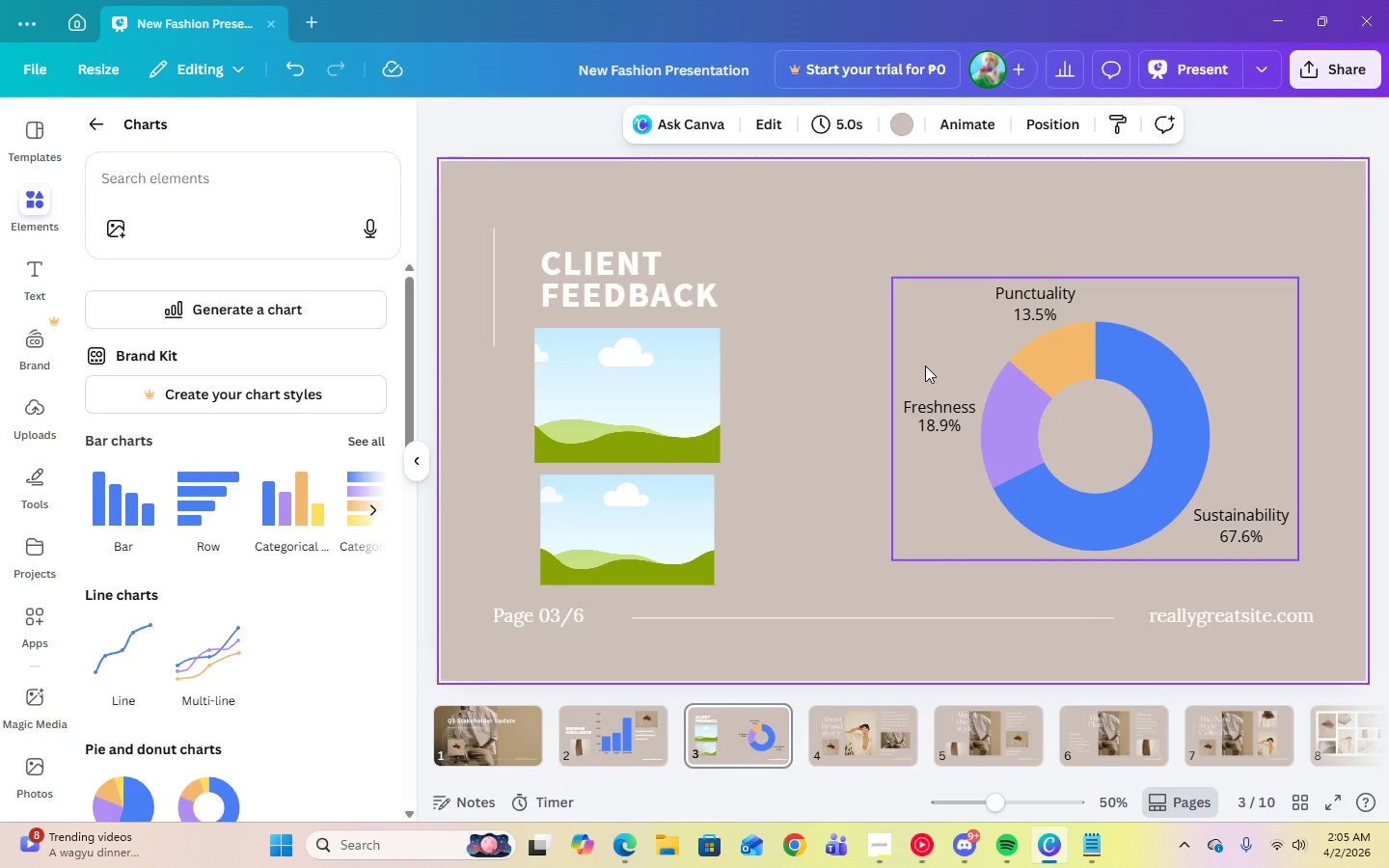 
left_click([1191, 615])
 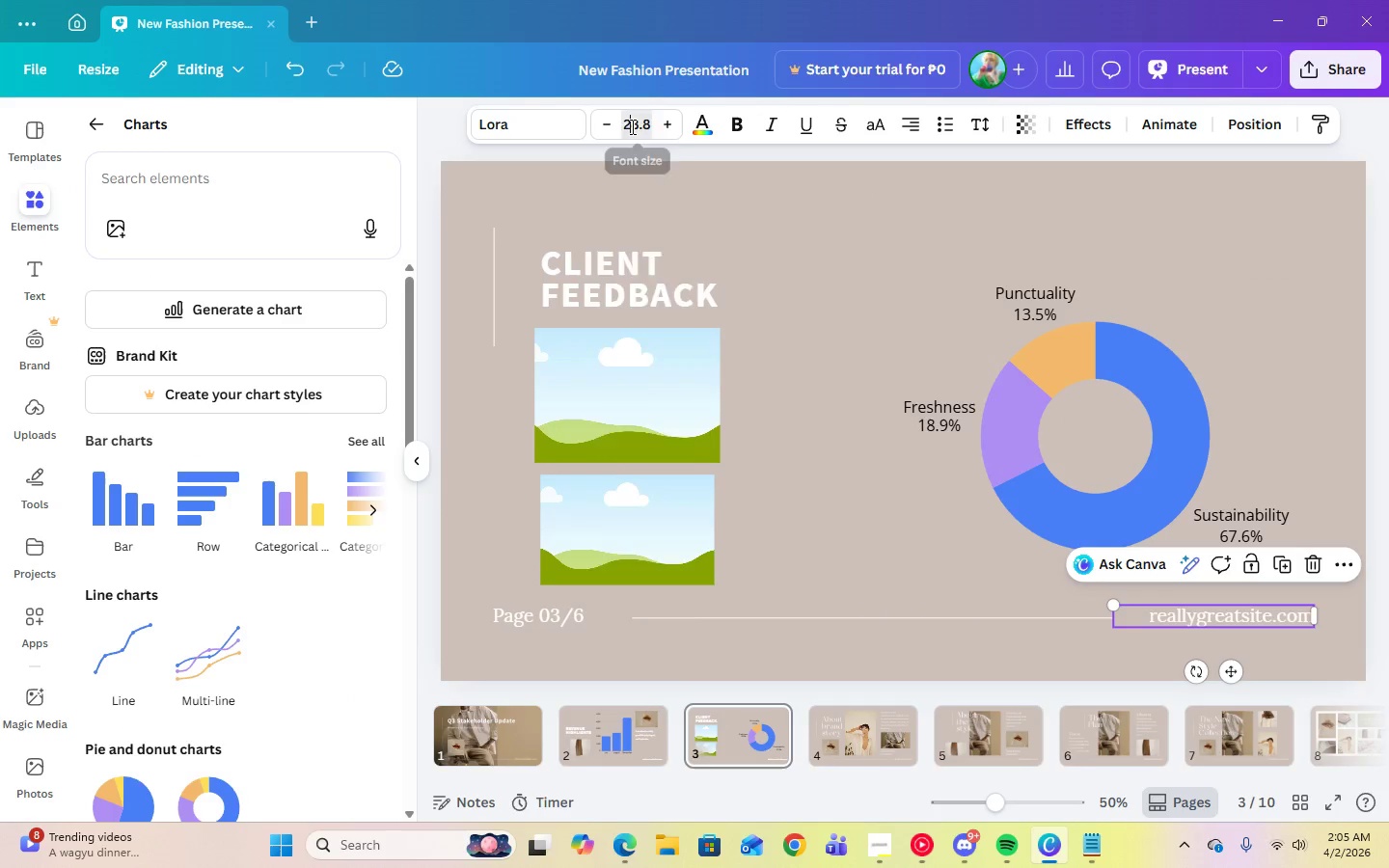 
double_click([631, 126])
 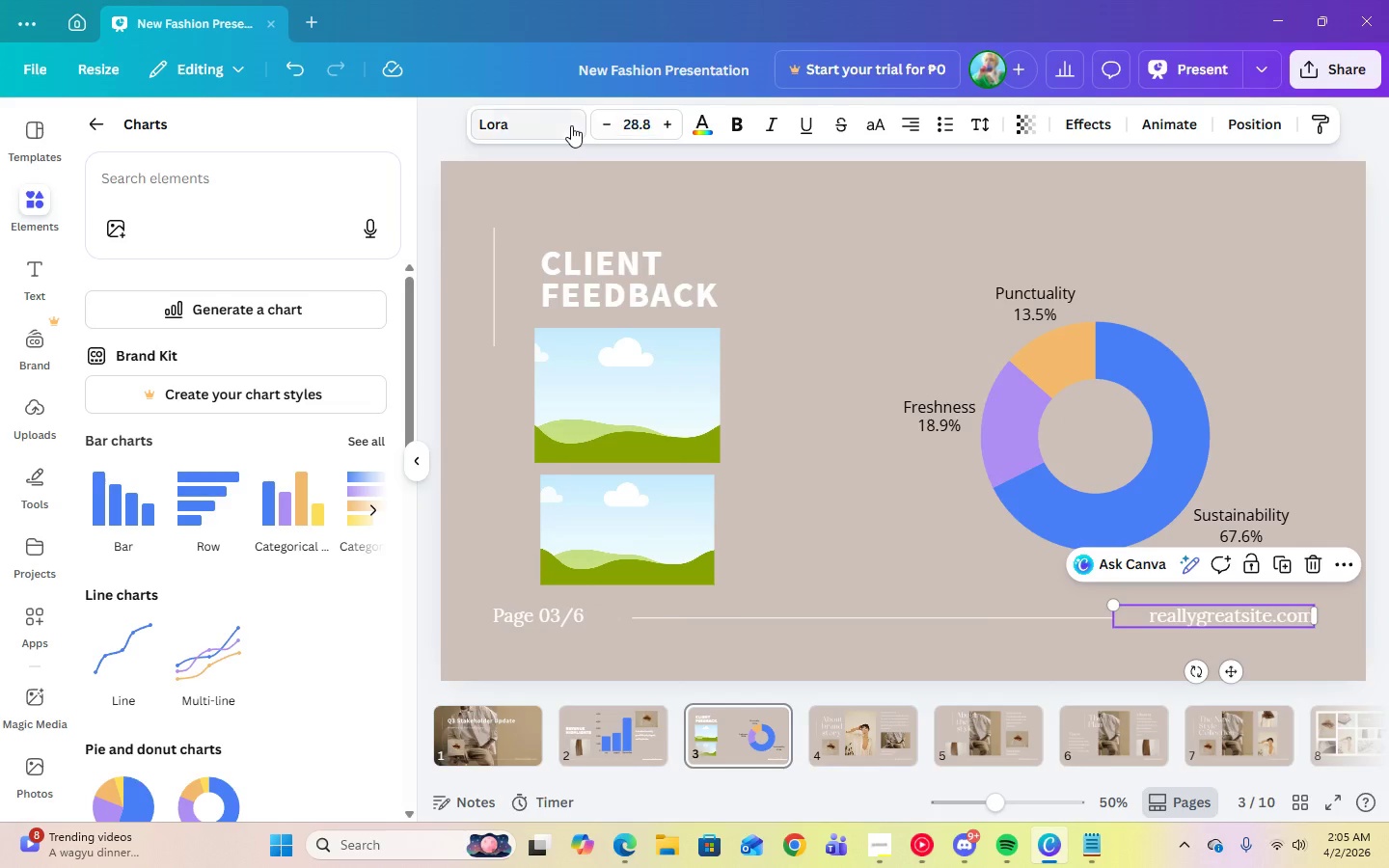 
triple_click([571, 125])
 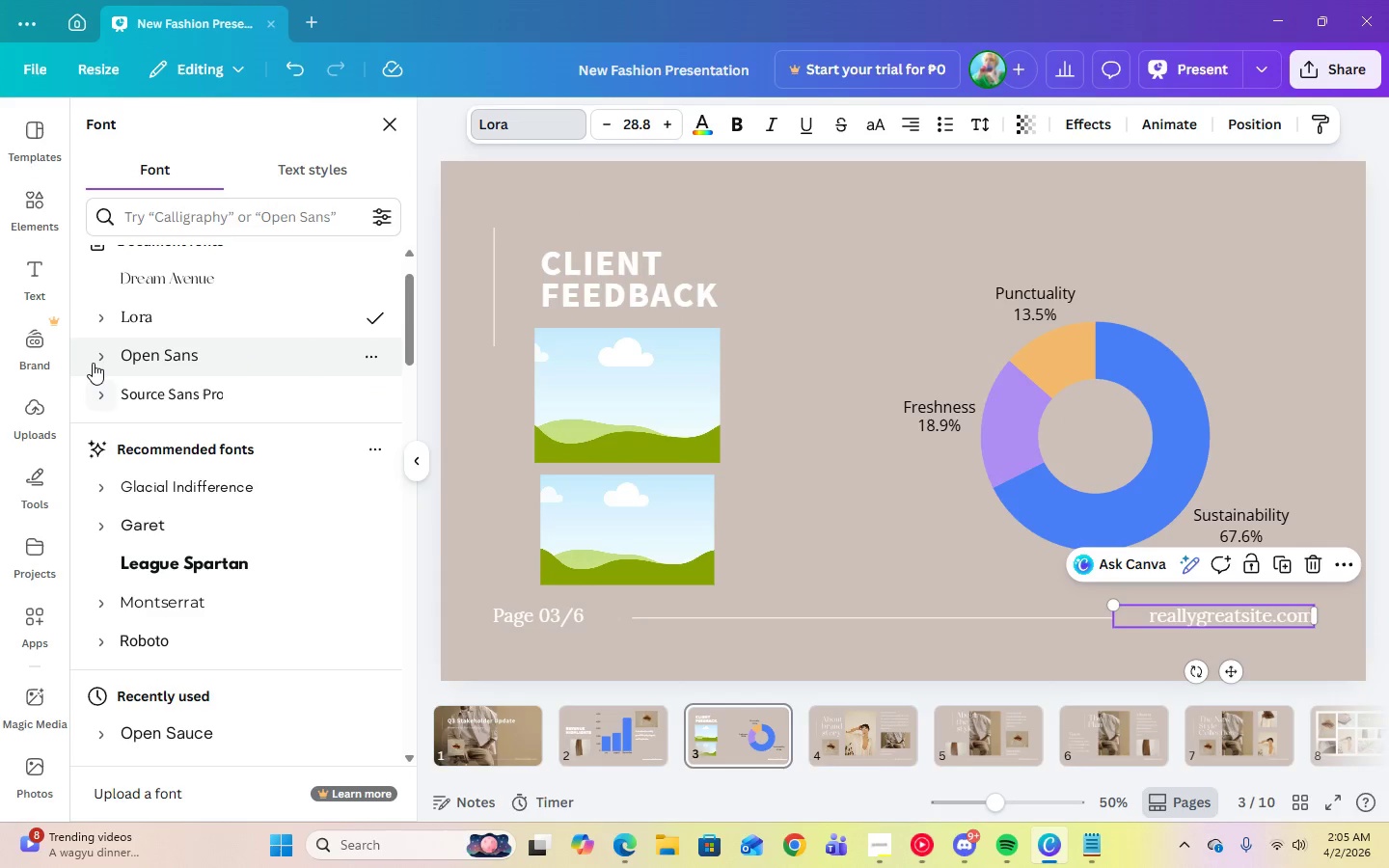 
left_click([93, 361])
 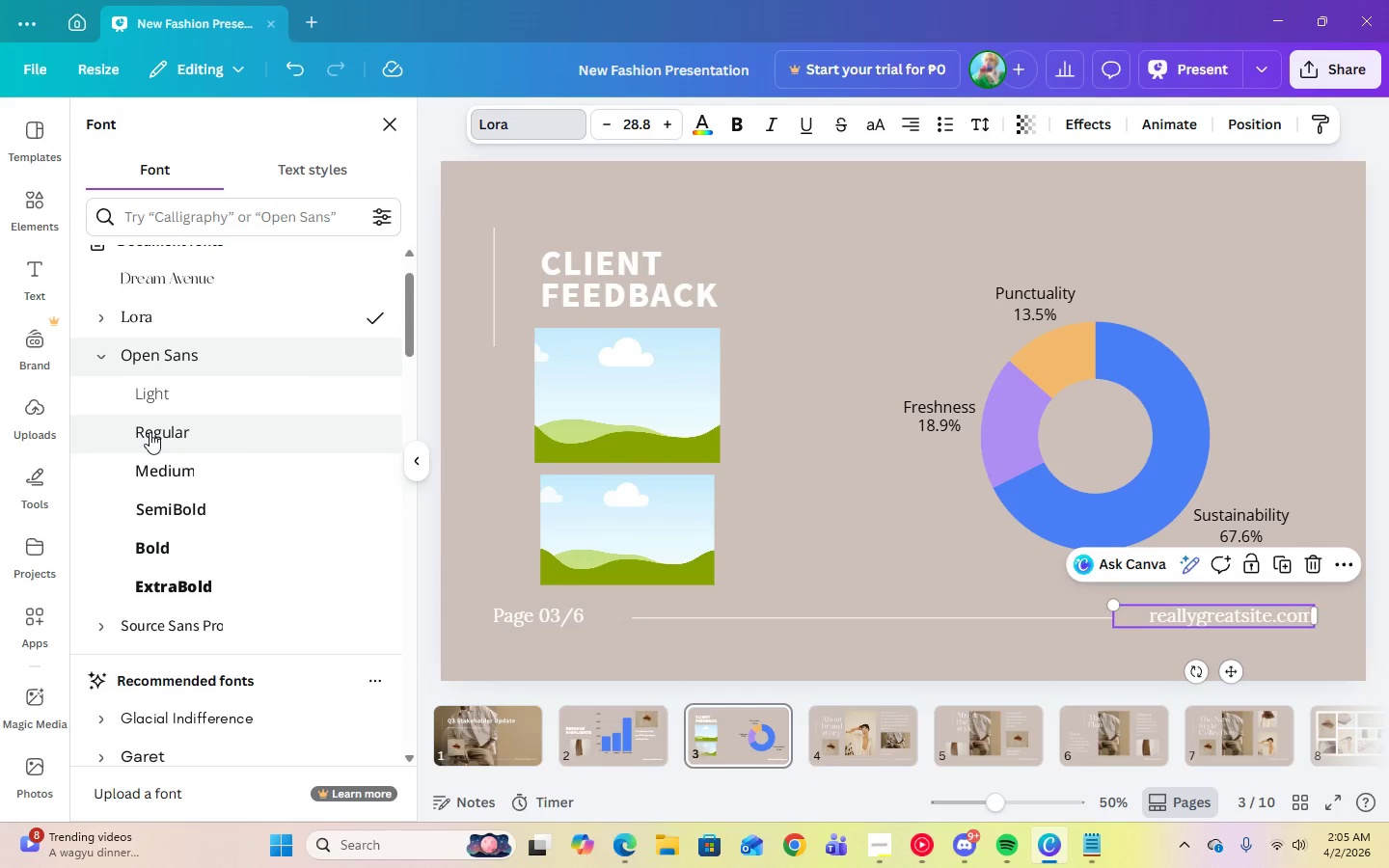 
left_click([150, 431])
 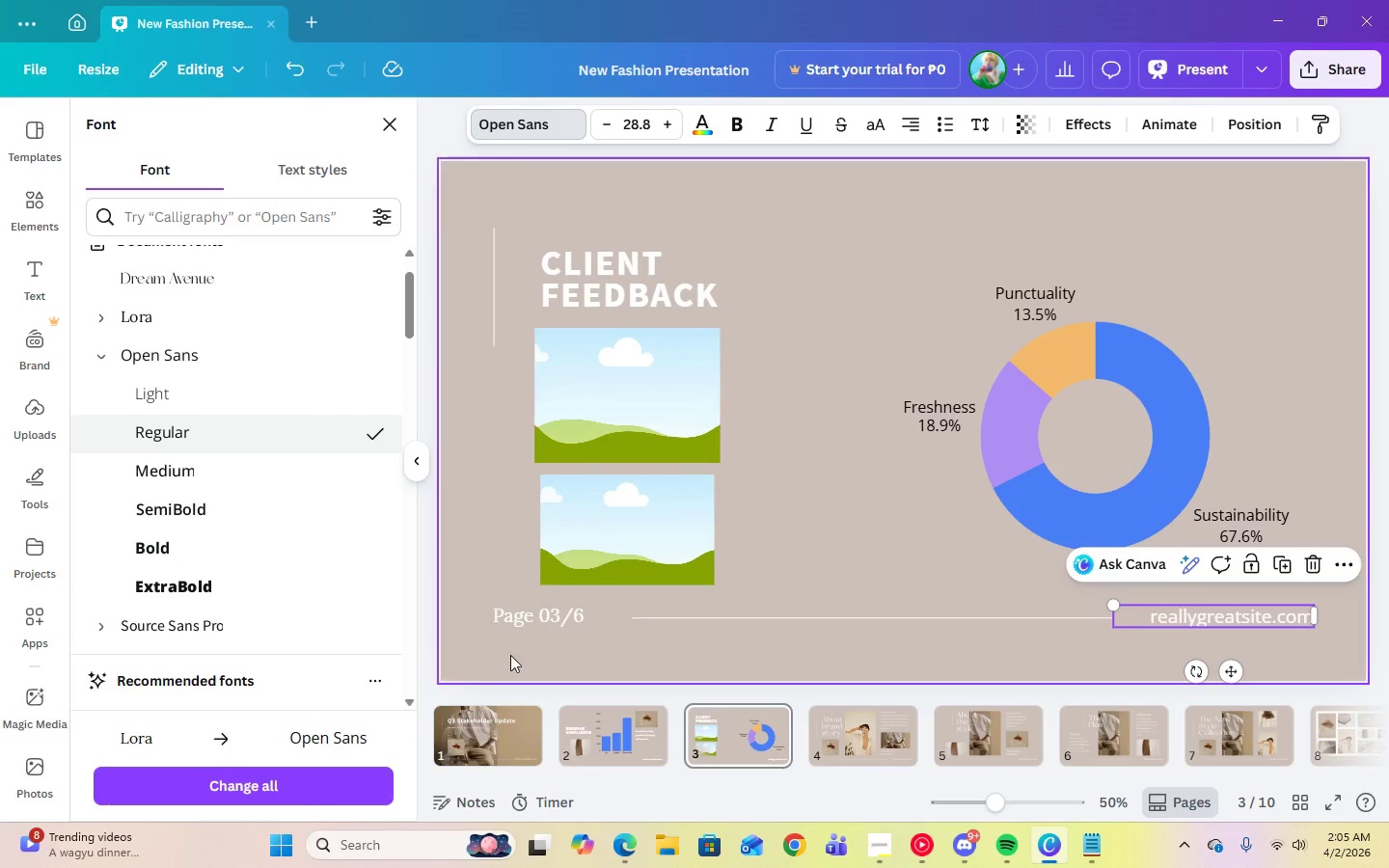 
left_click([516, 611])
 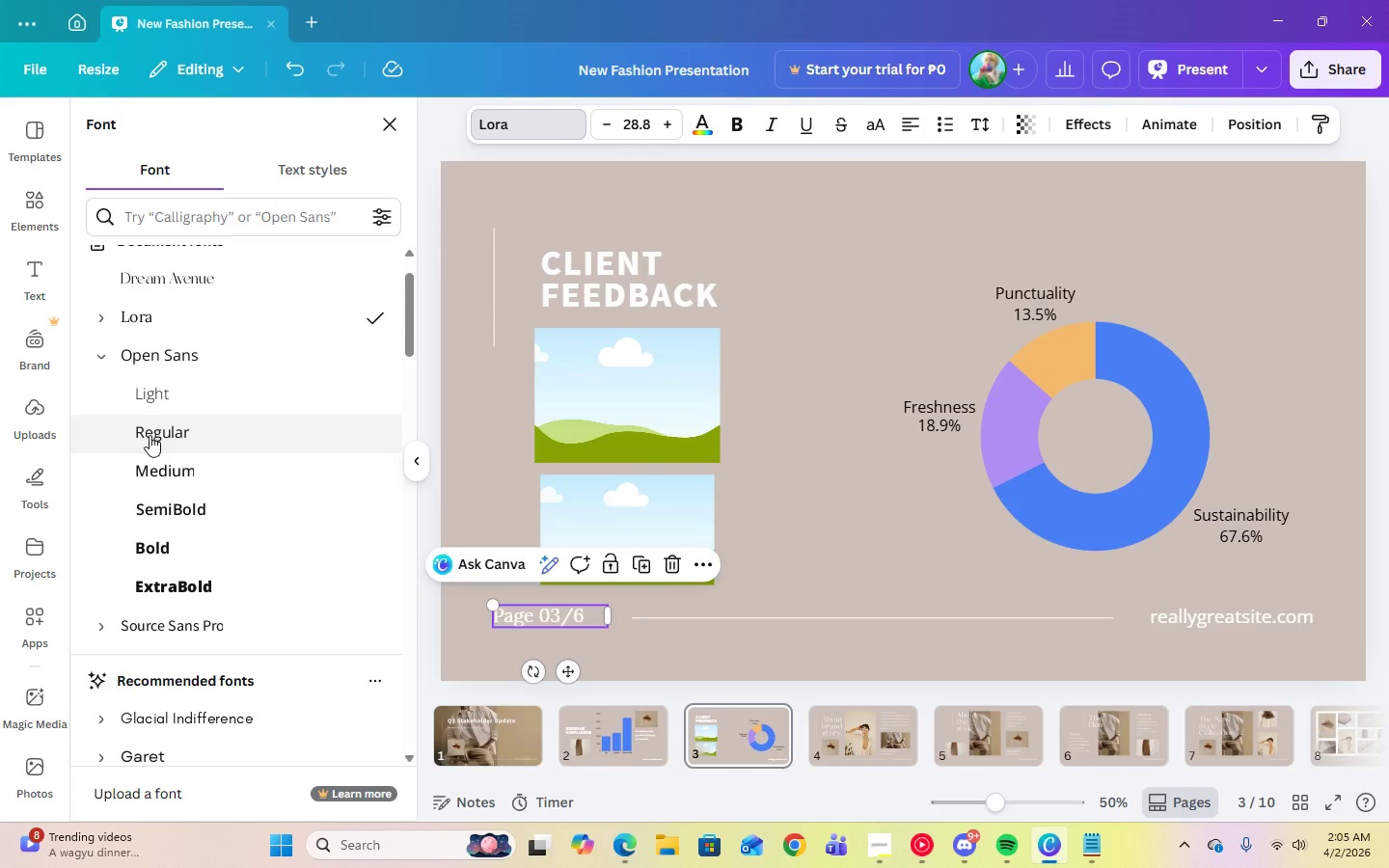 
left_click([153, 434])
 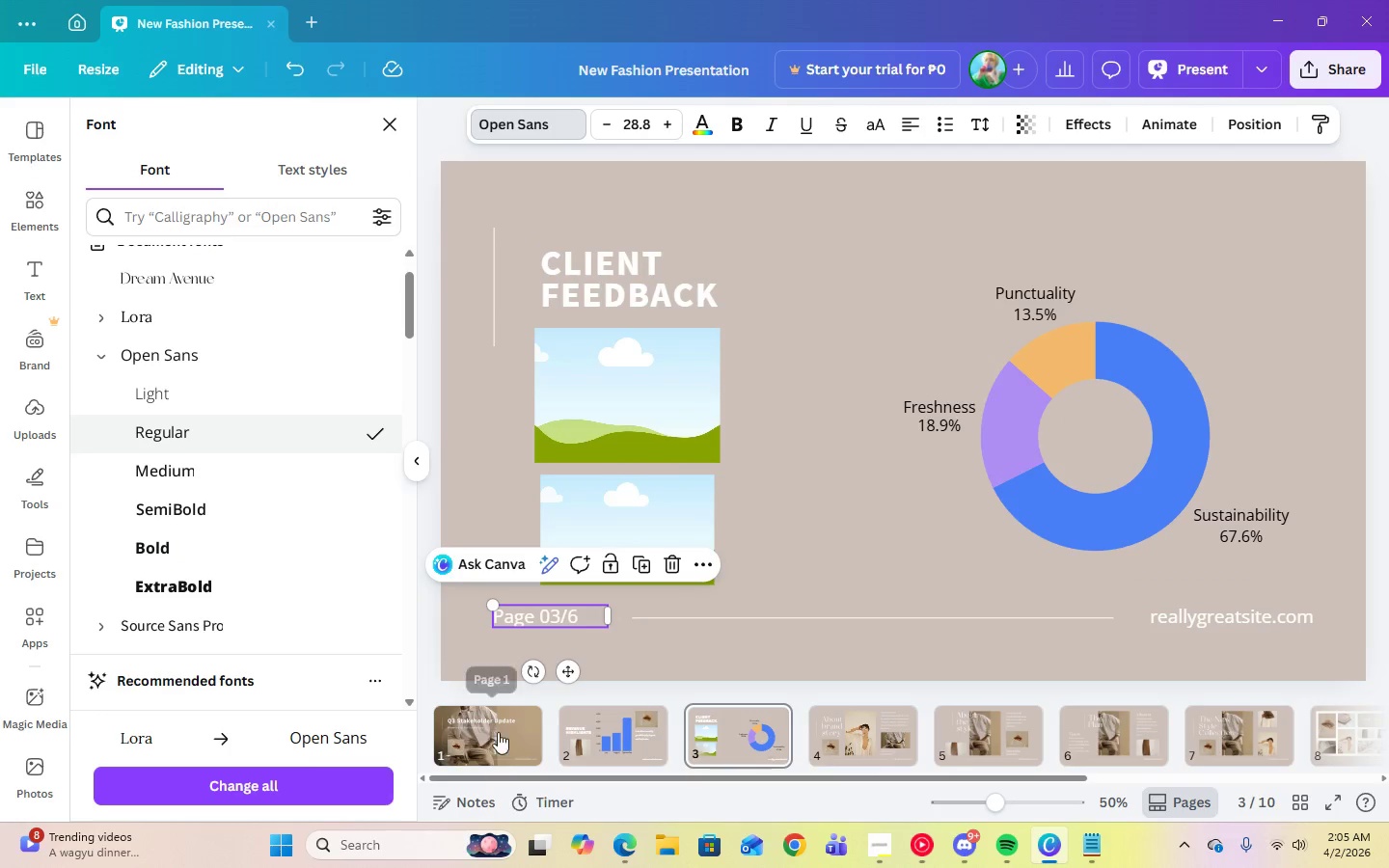 
left_click([489, 732])
 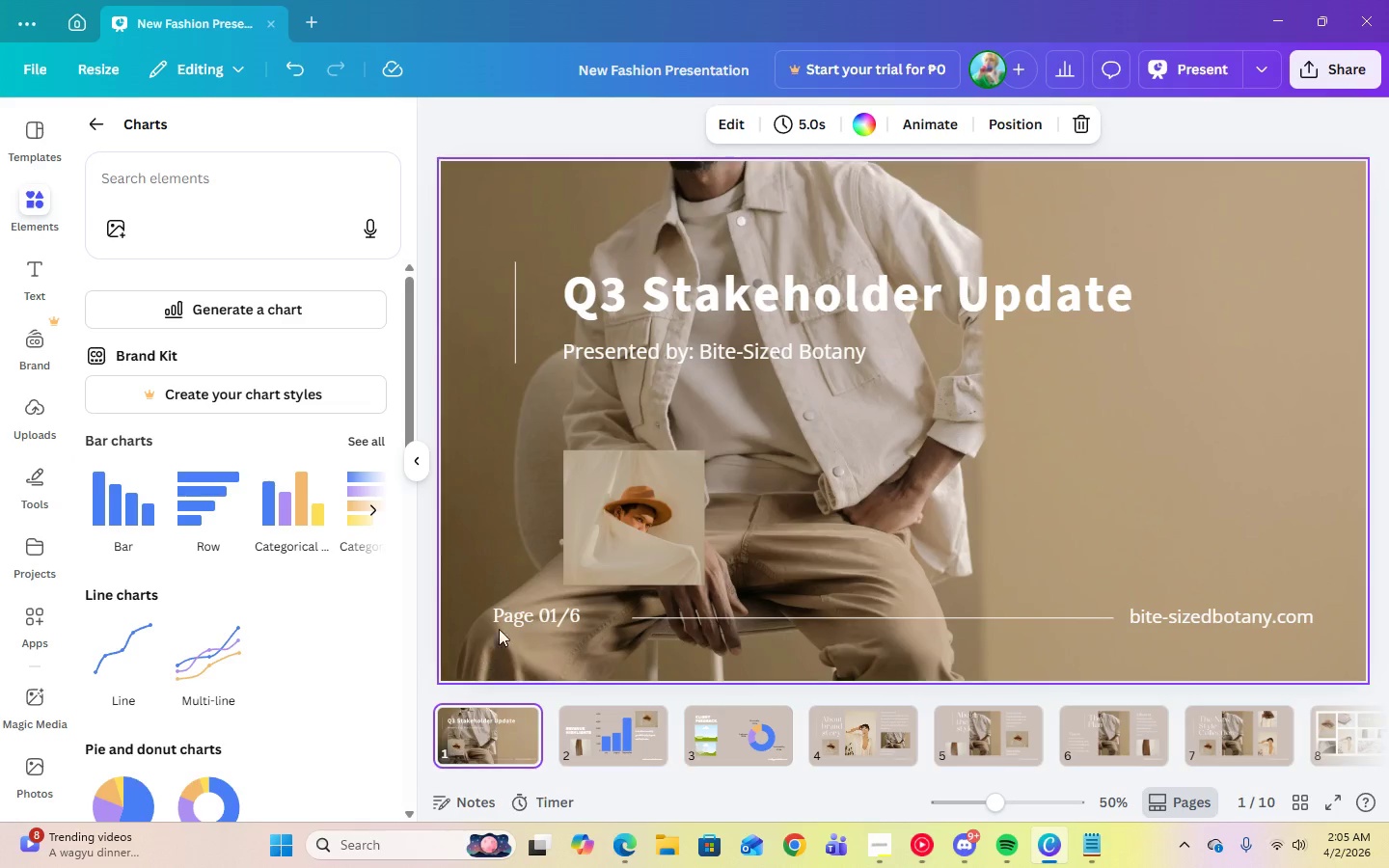 
left_click([511, 617])
 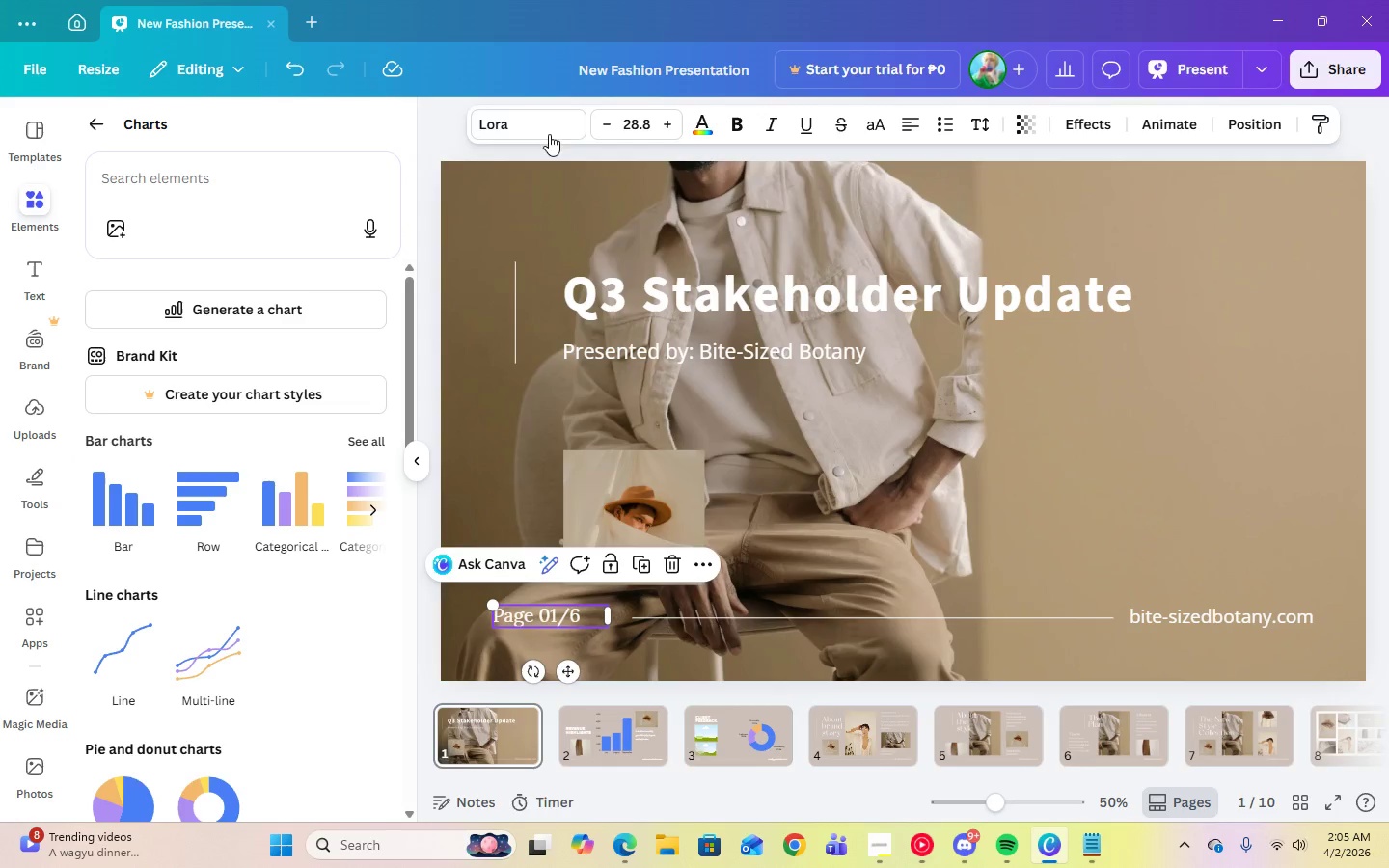 
left_click([546, 123])
 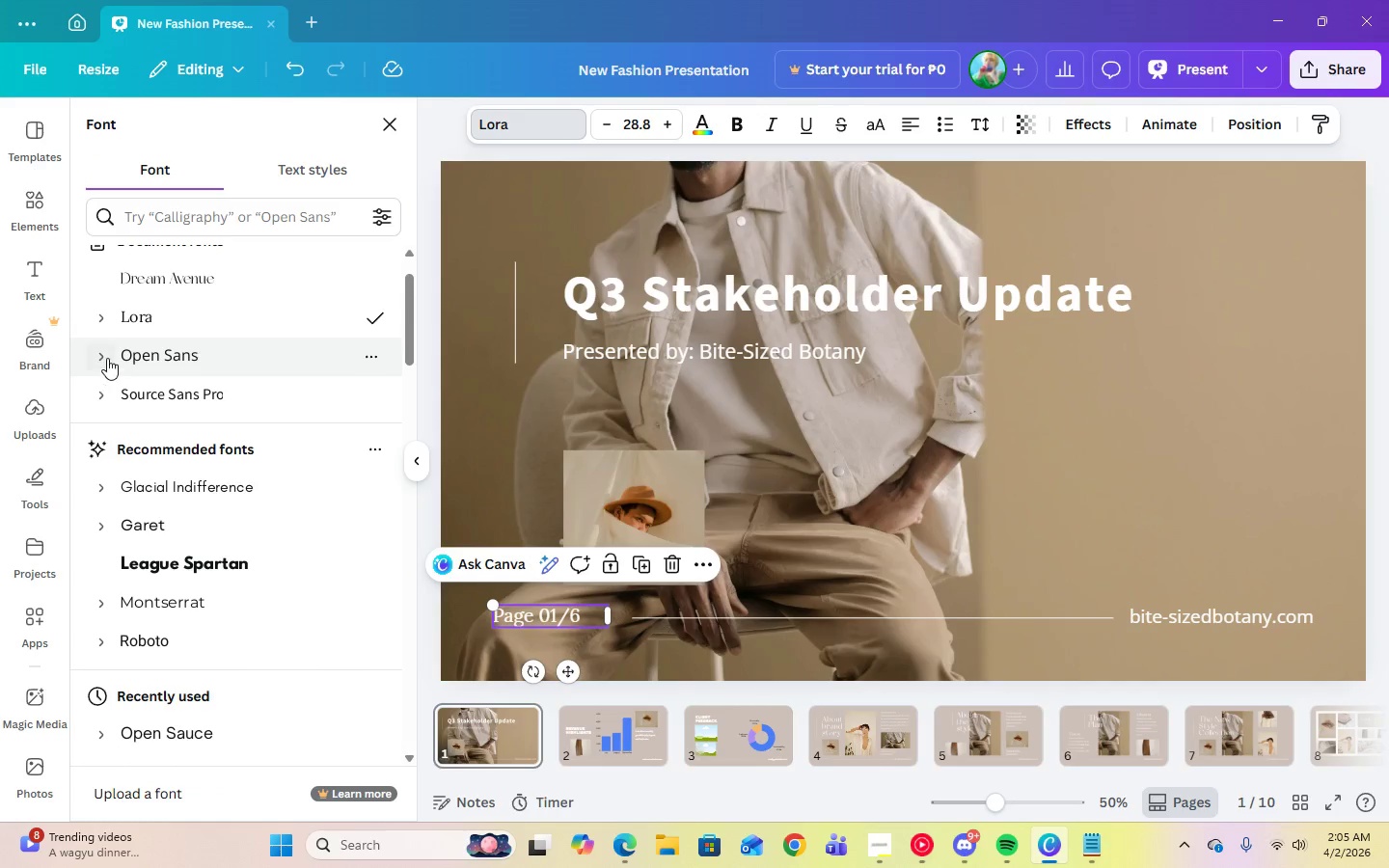 
left_click([107, 356])
 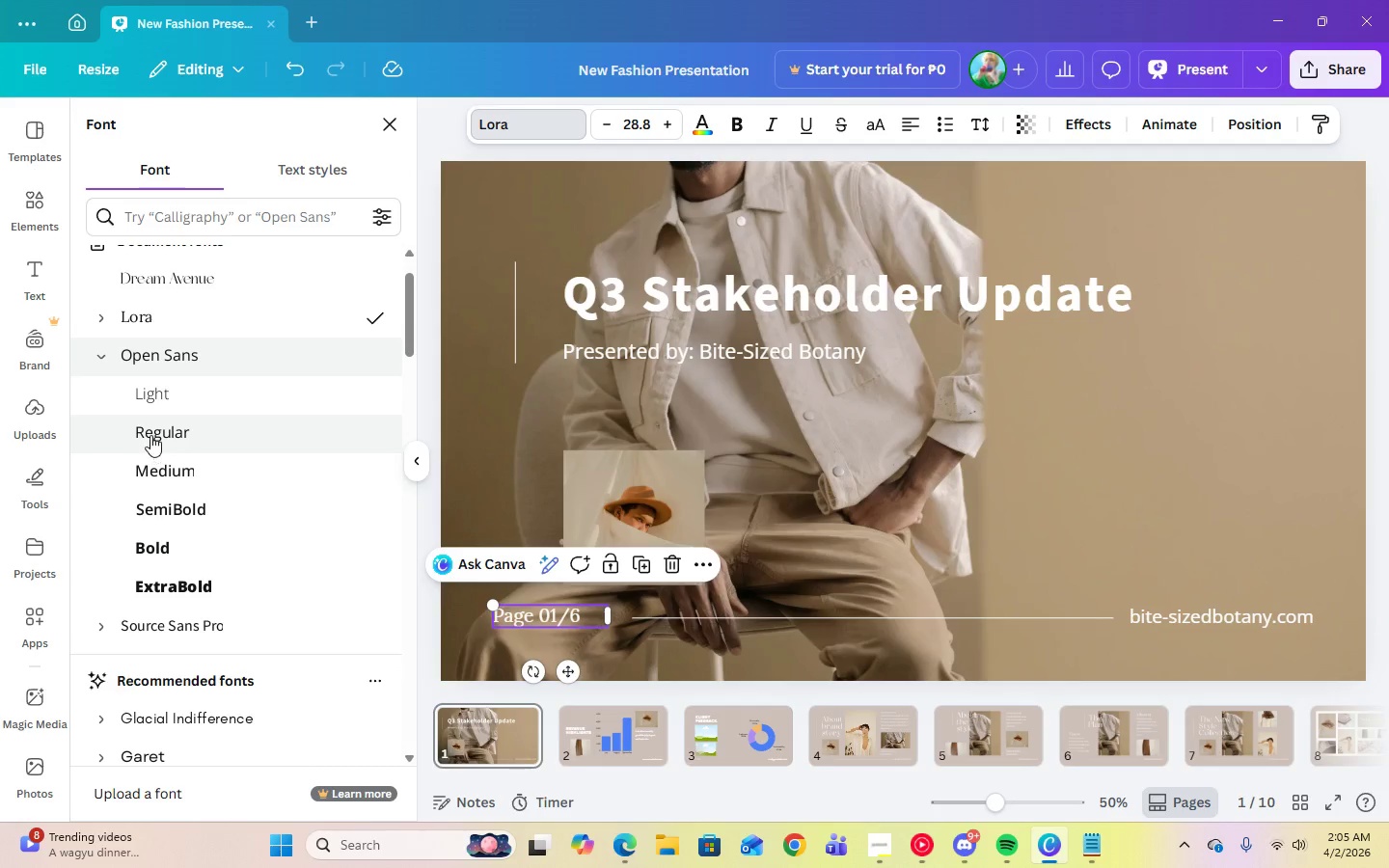 
left_click([150, 435])
 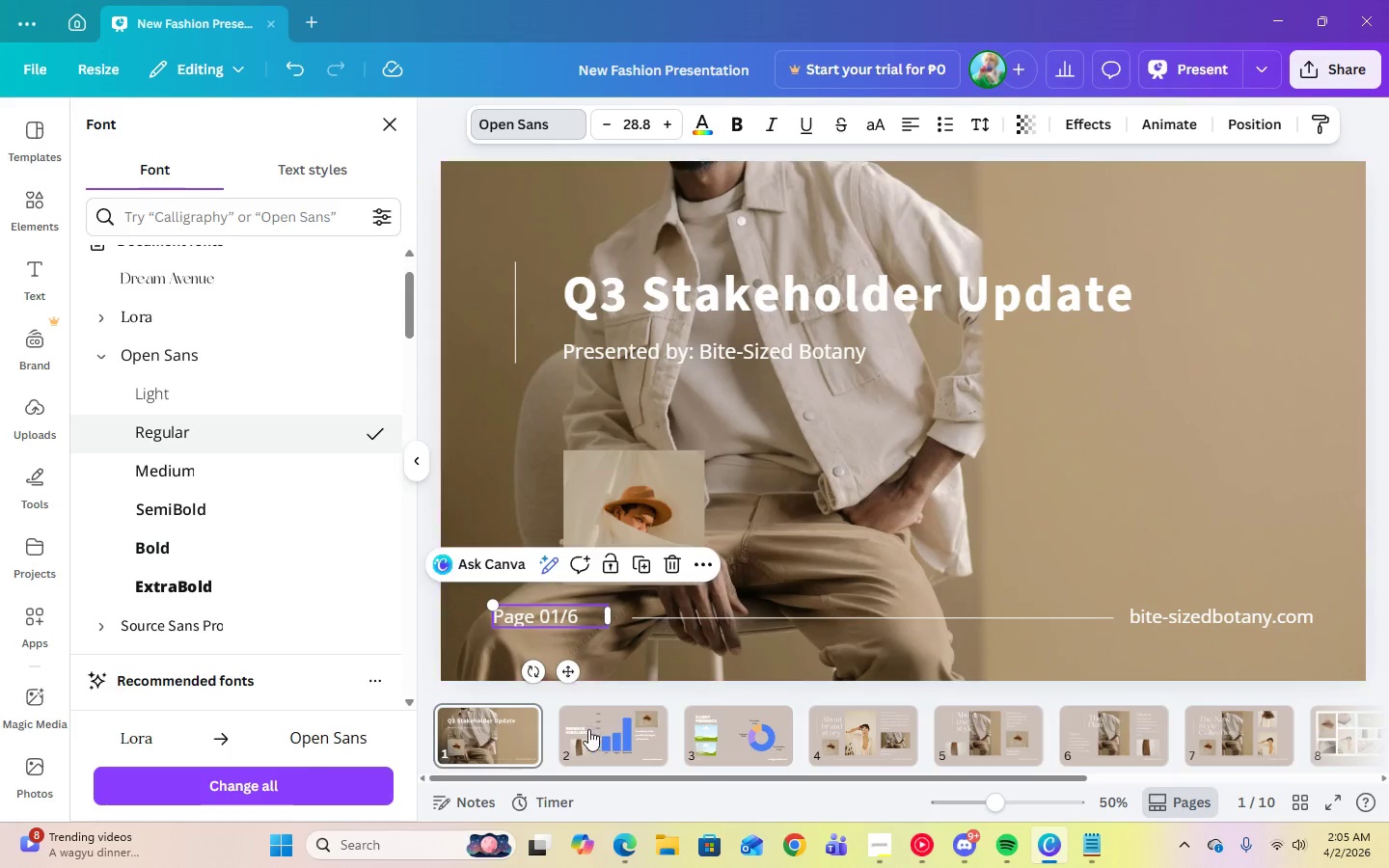 
left_click([588, 730])
 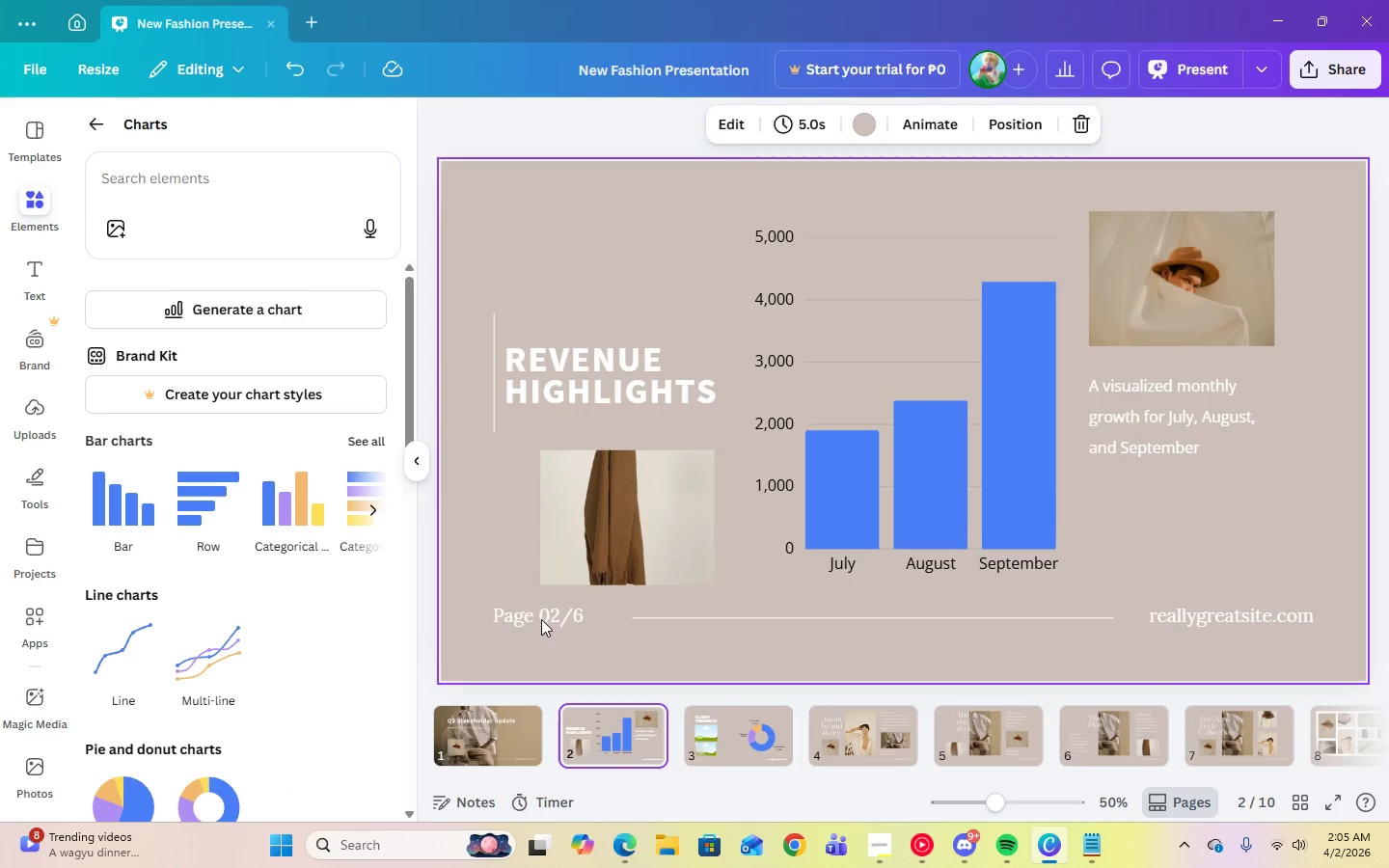 
left_click([539, 610])
 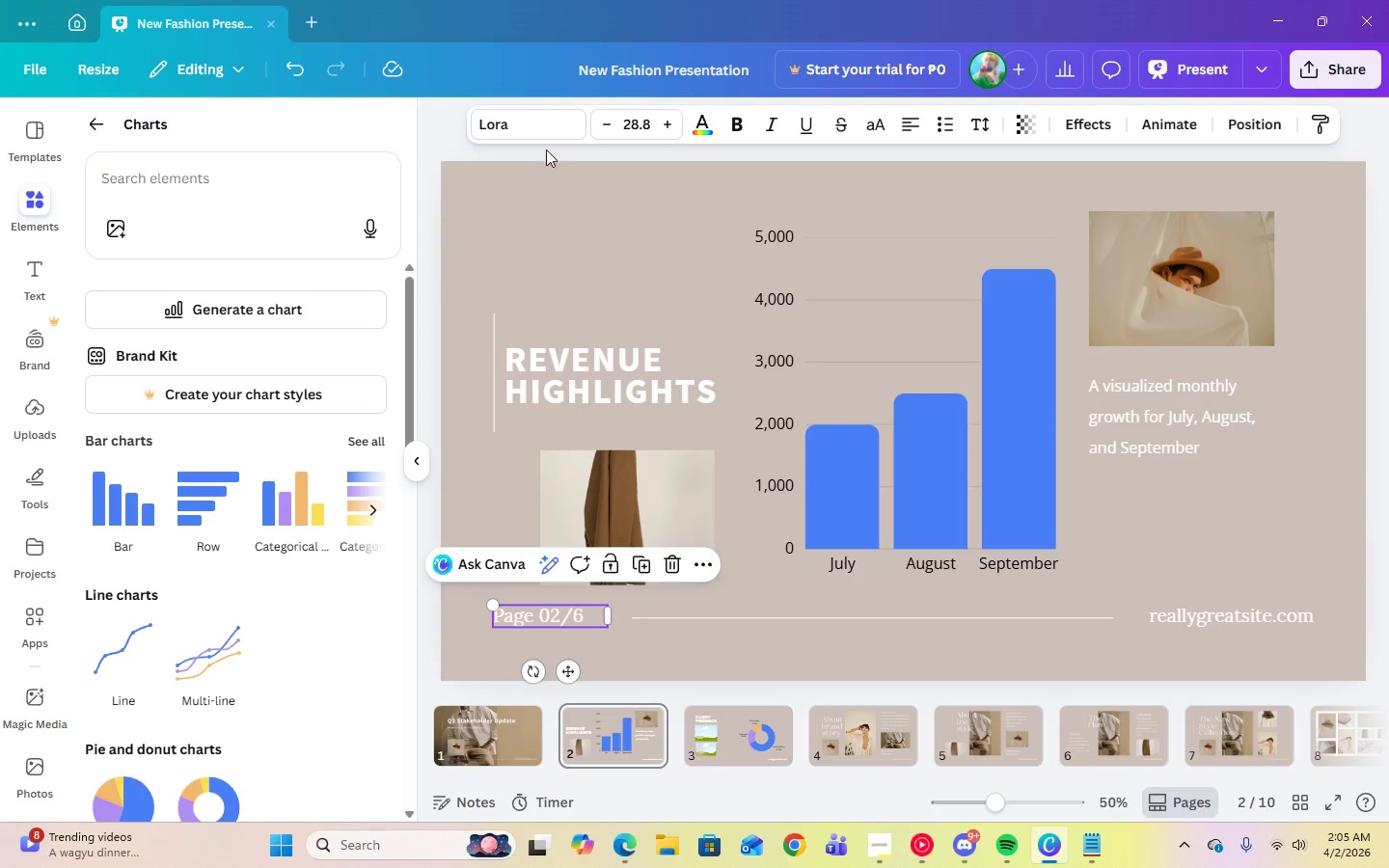 
left_click([533, 130])
 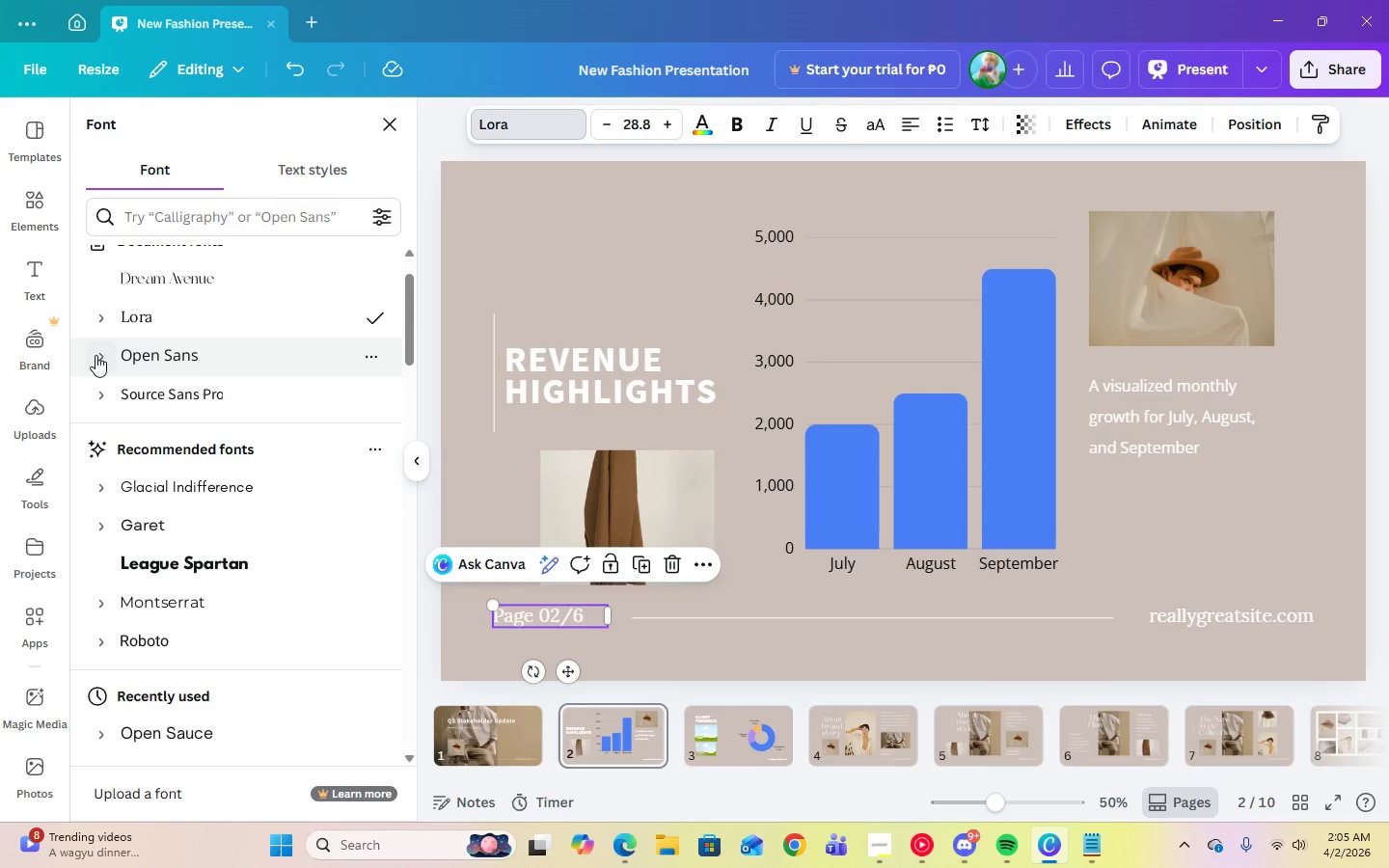 
left_click([95, 354])
 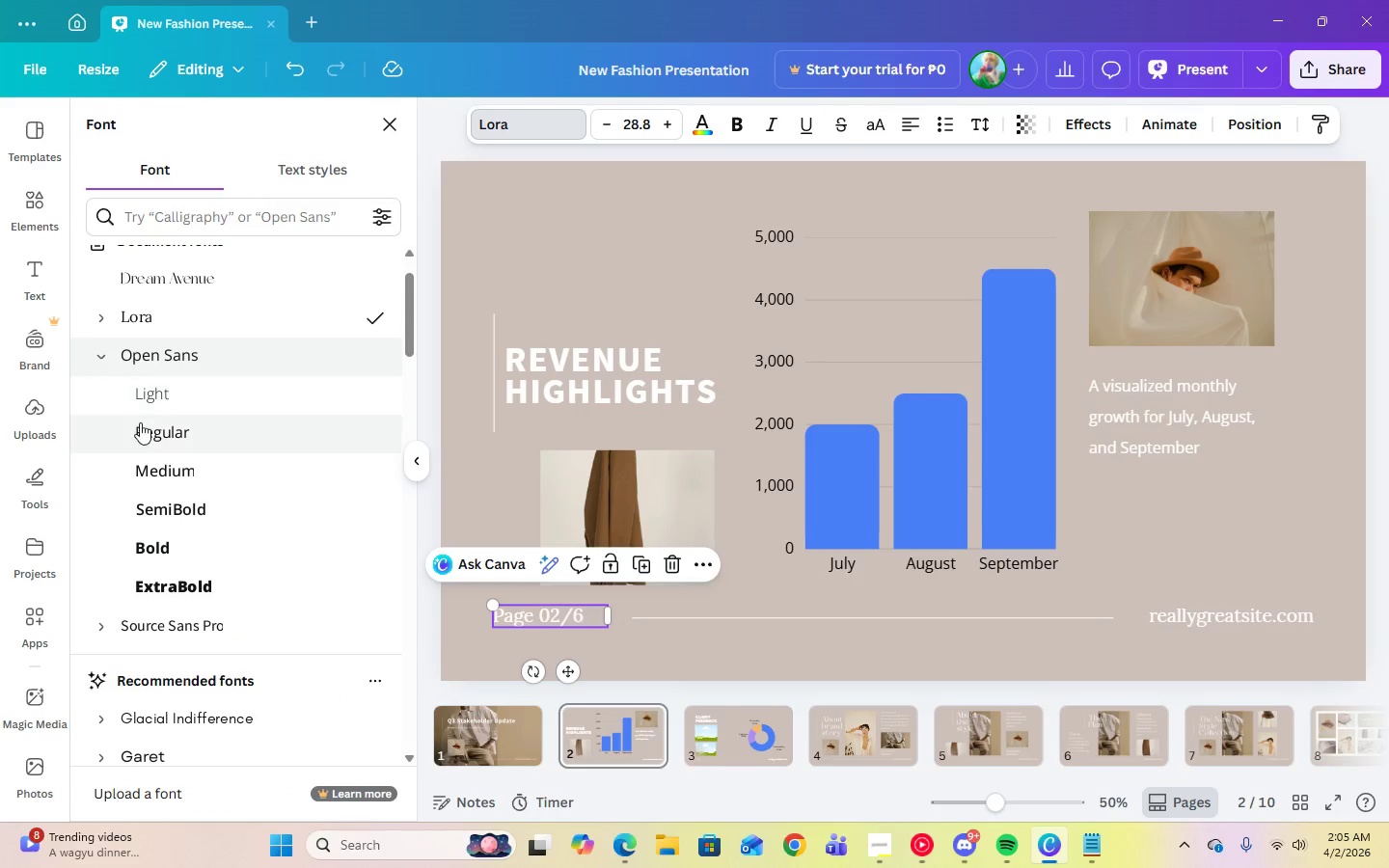 
left_click([142, 426])
 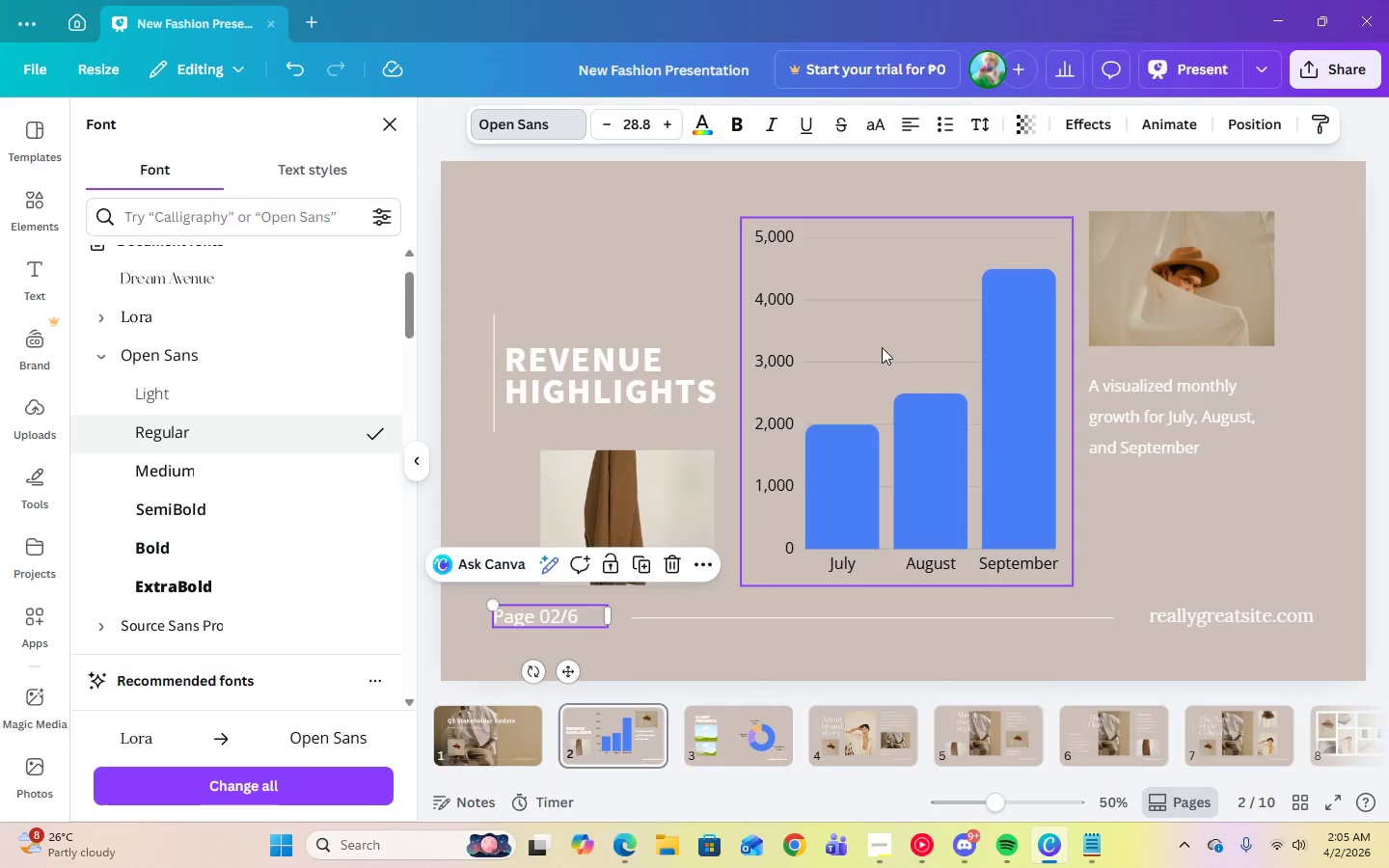 
left_click([1187, 444])
 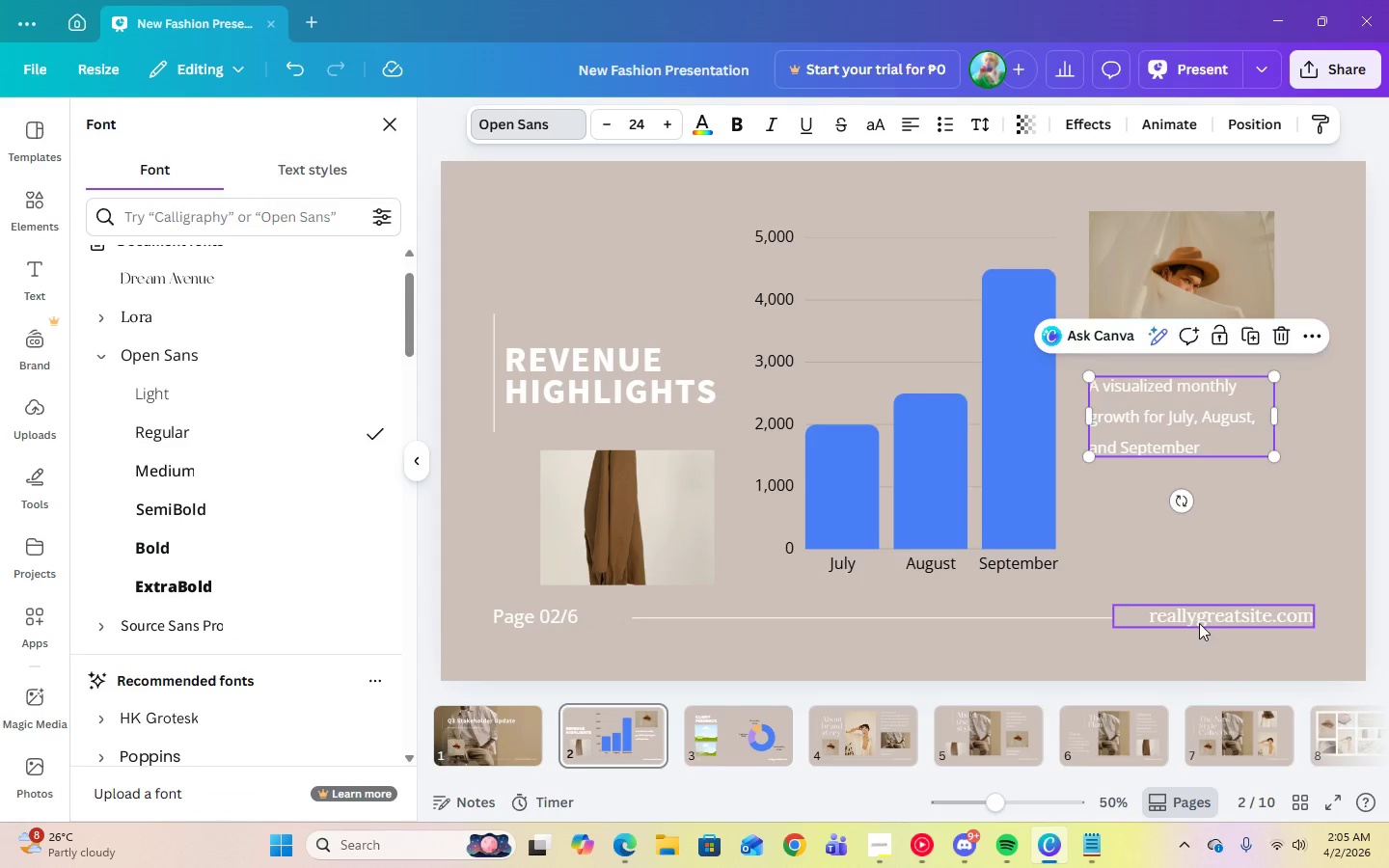 
left_click([1199, 623])
 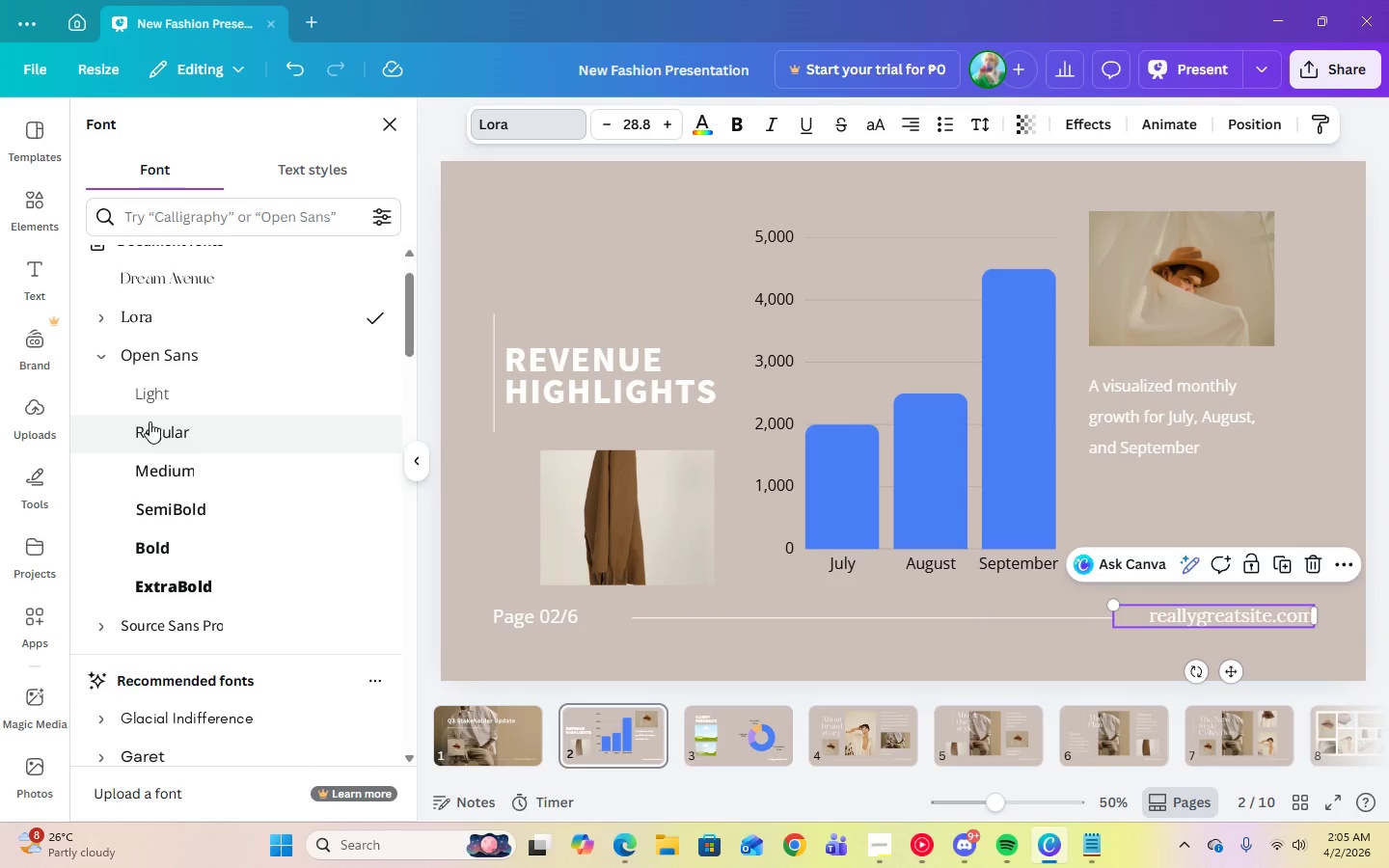 
left_click([161, 440])
 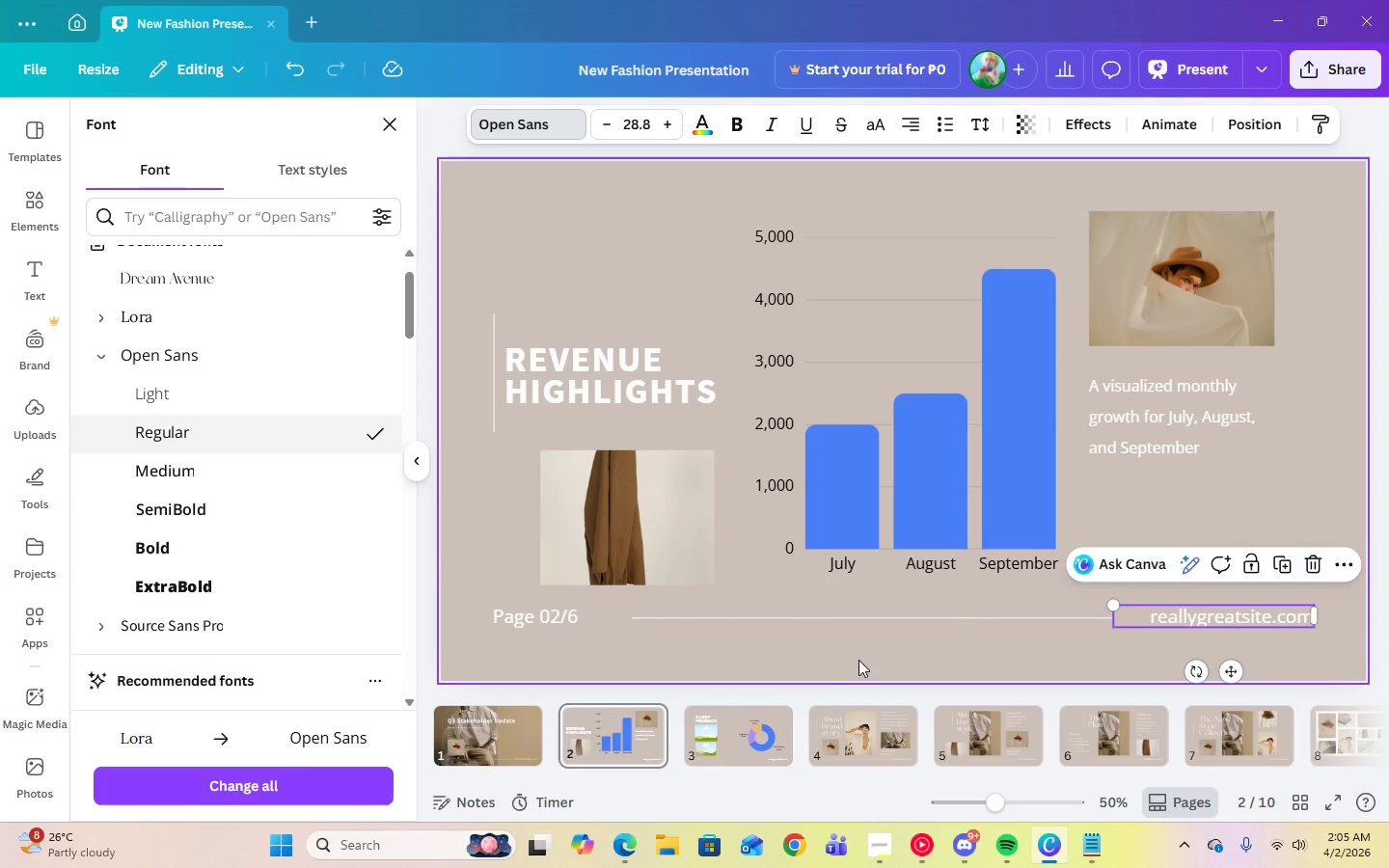 
left_click([844, 571])
 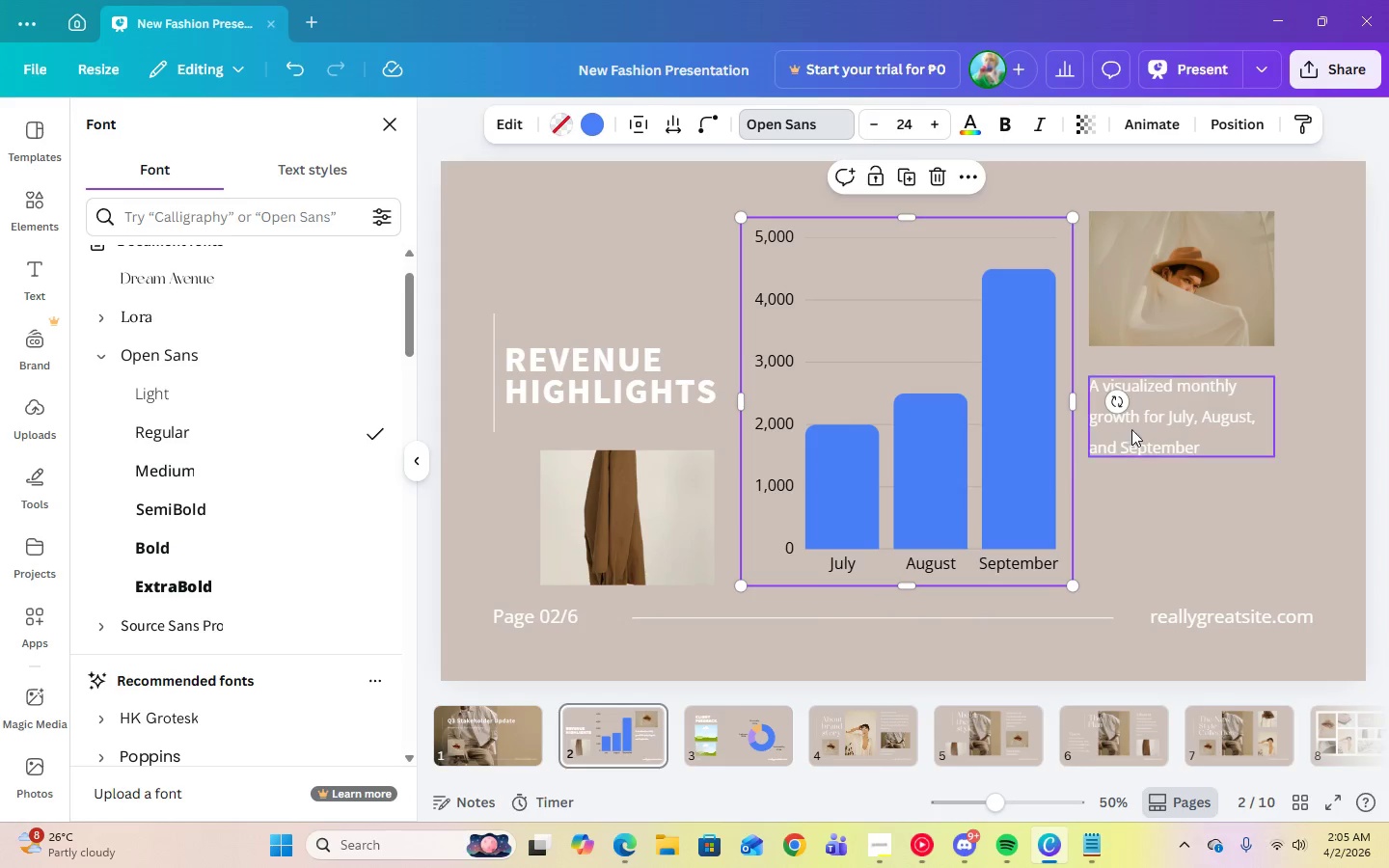 
left_click([1141, 430])
 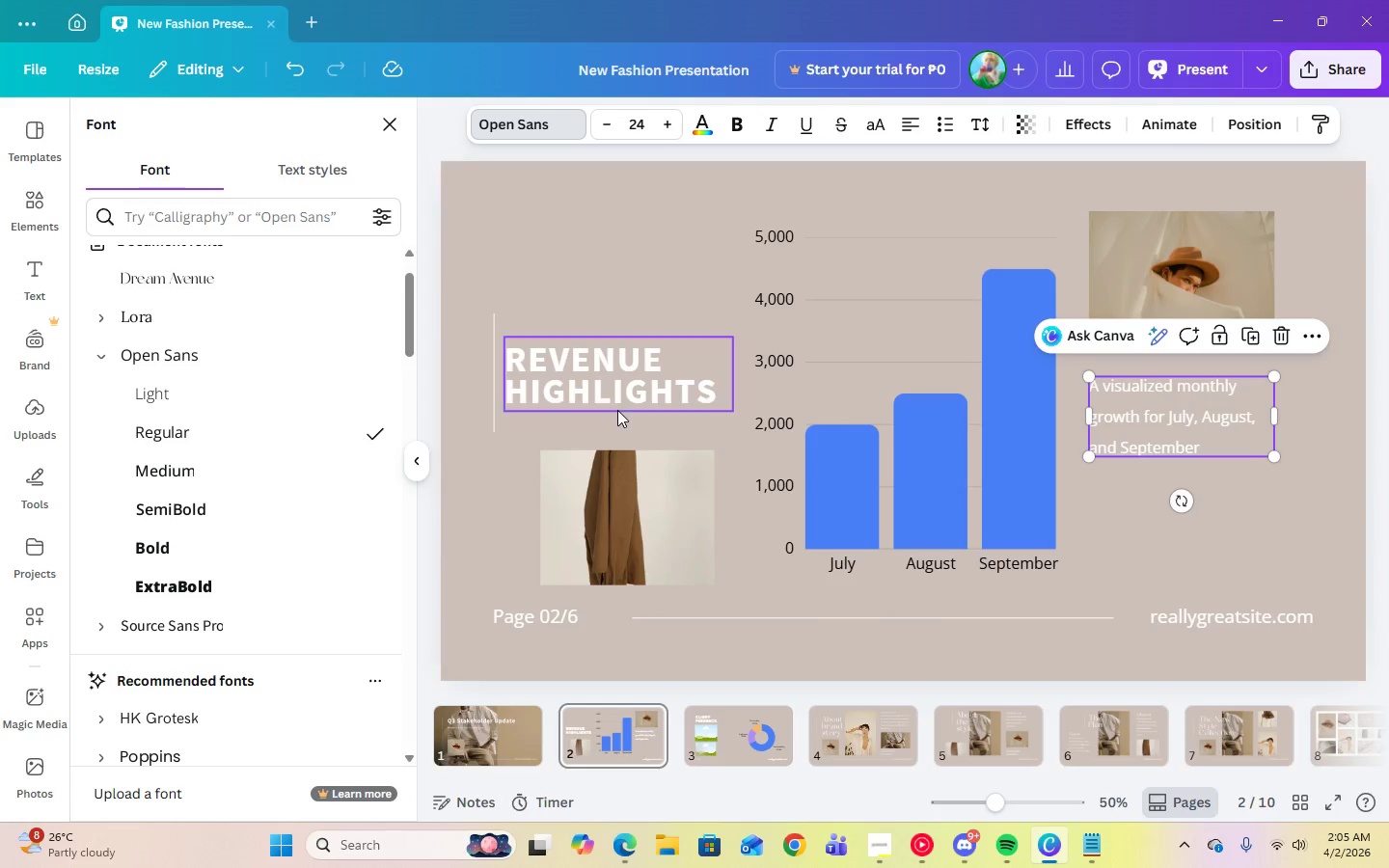 
left_click([613, 392])
 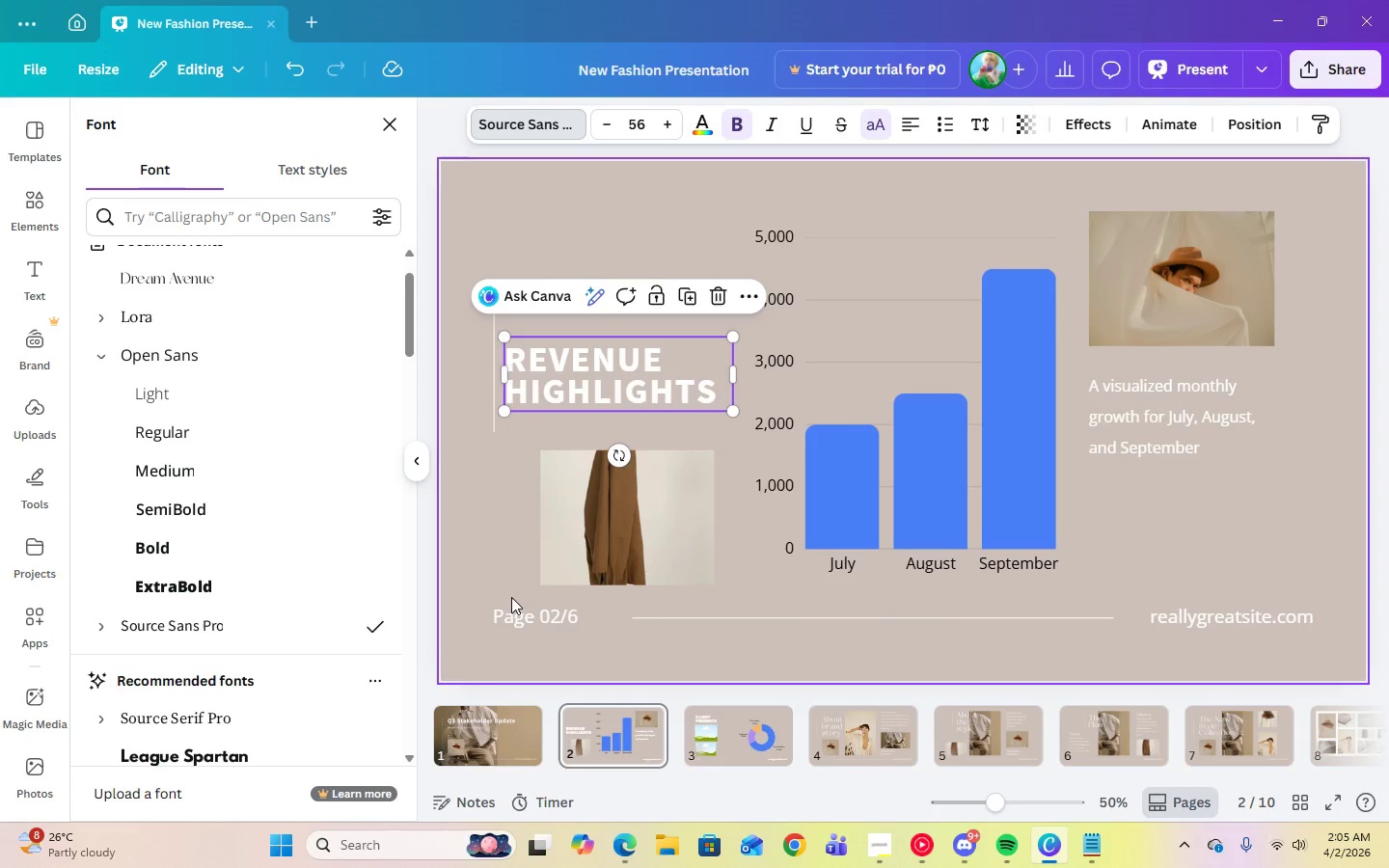 
left_click([517, 610])
 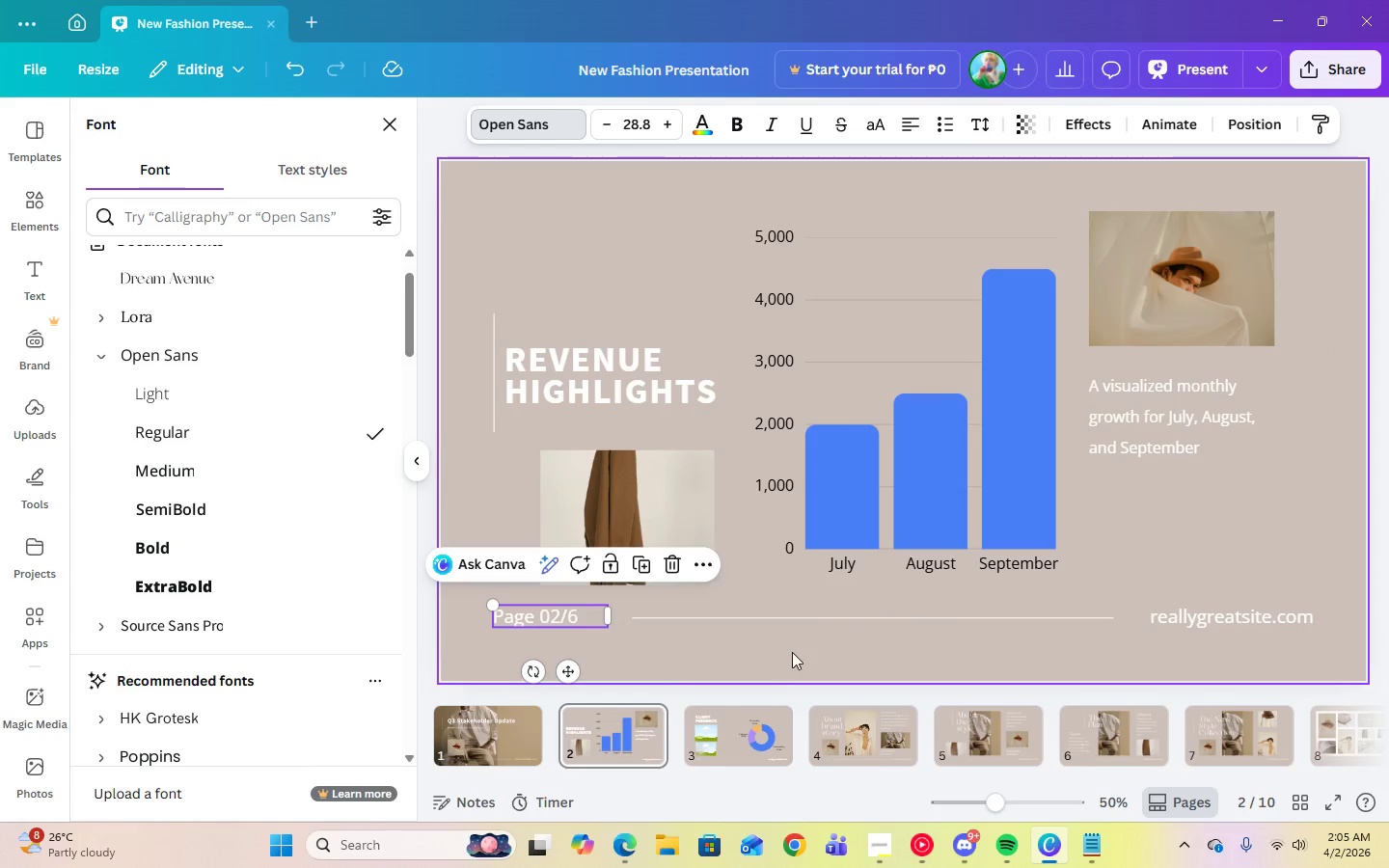 
left_click([792, 652])
 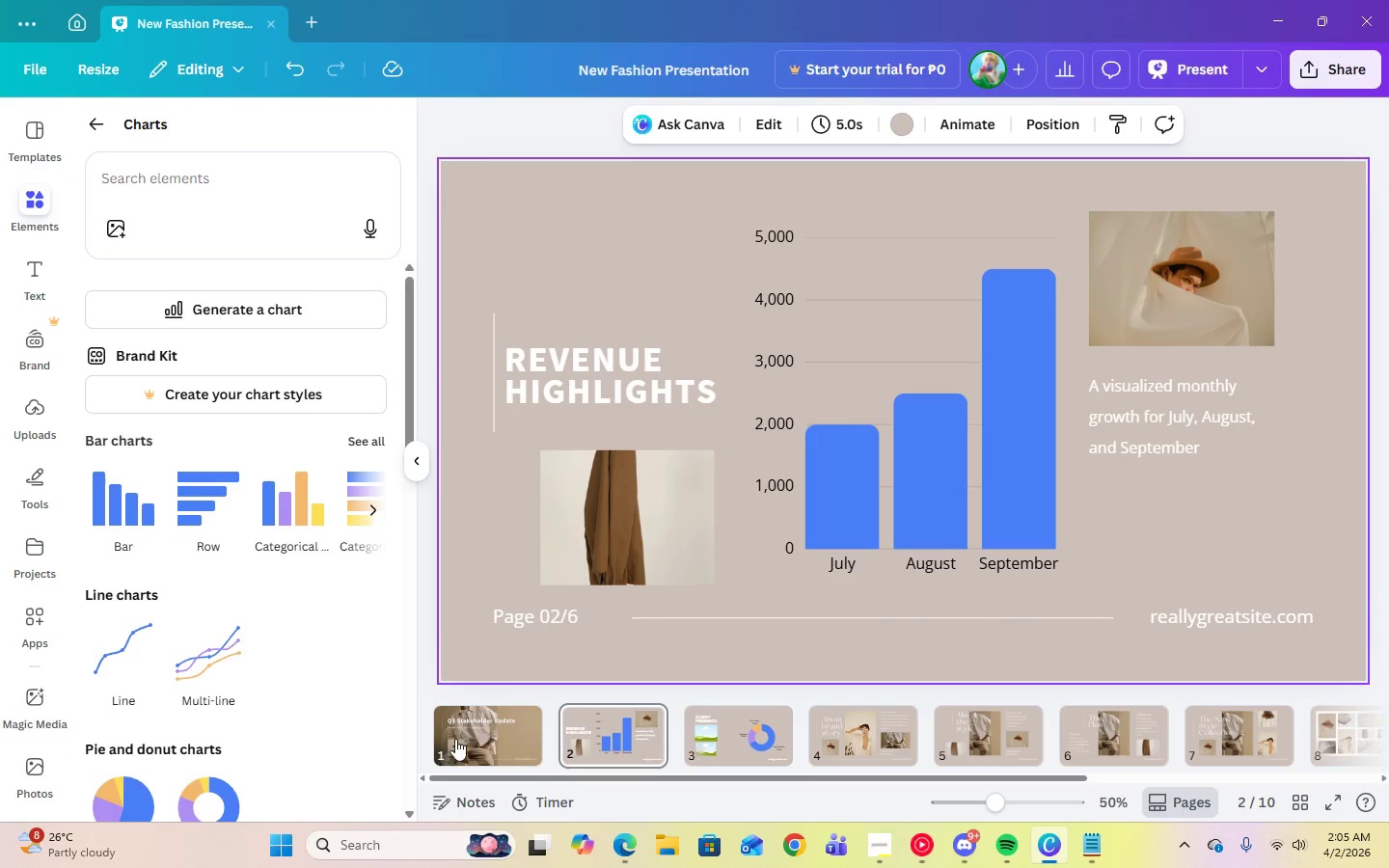 
left_click([455, 739])
 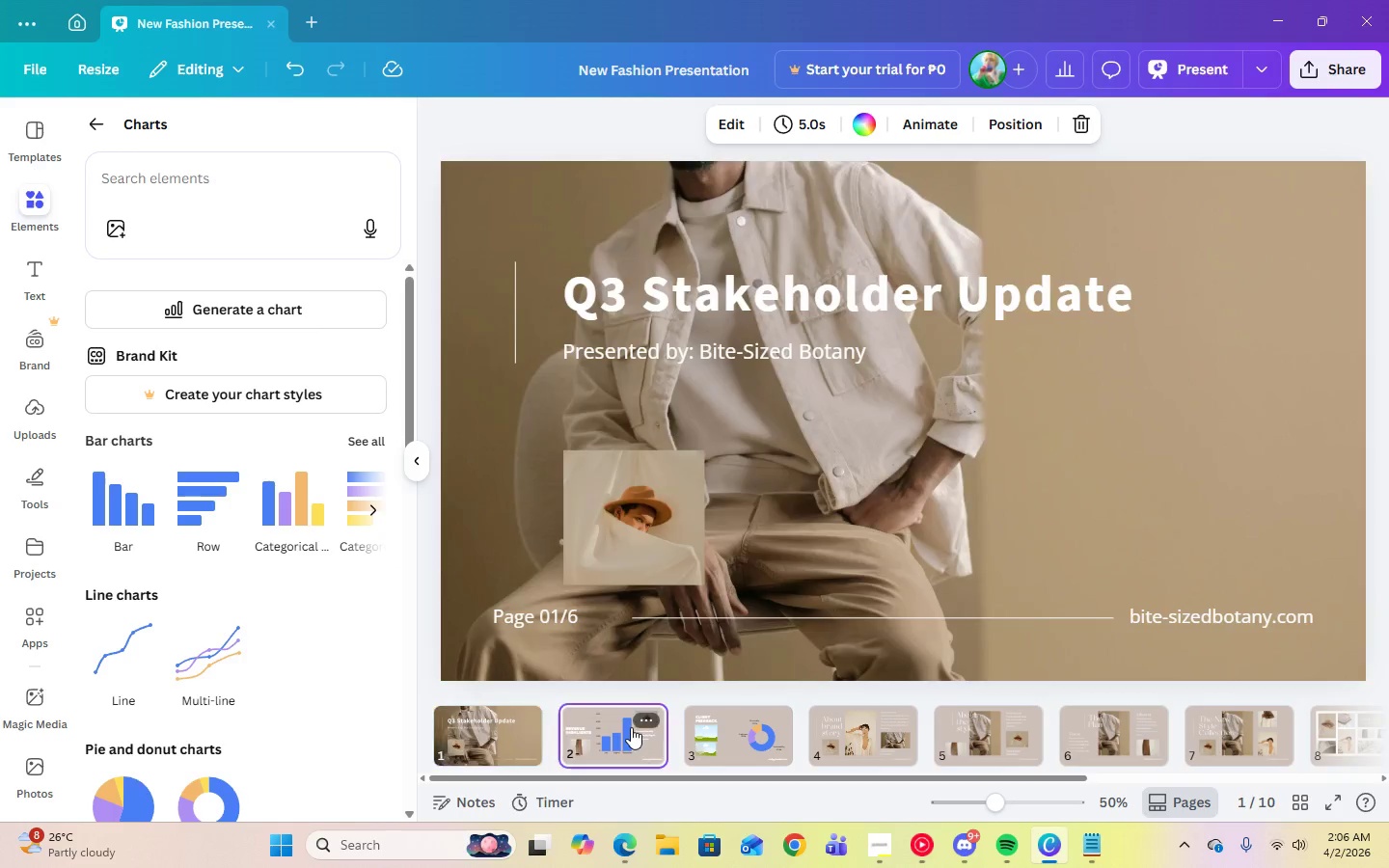 
double_click([722, 732])
 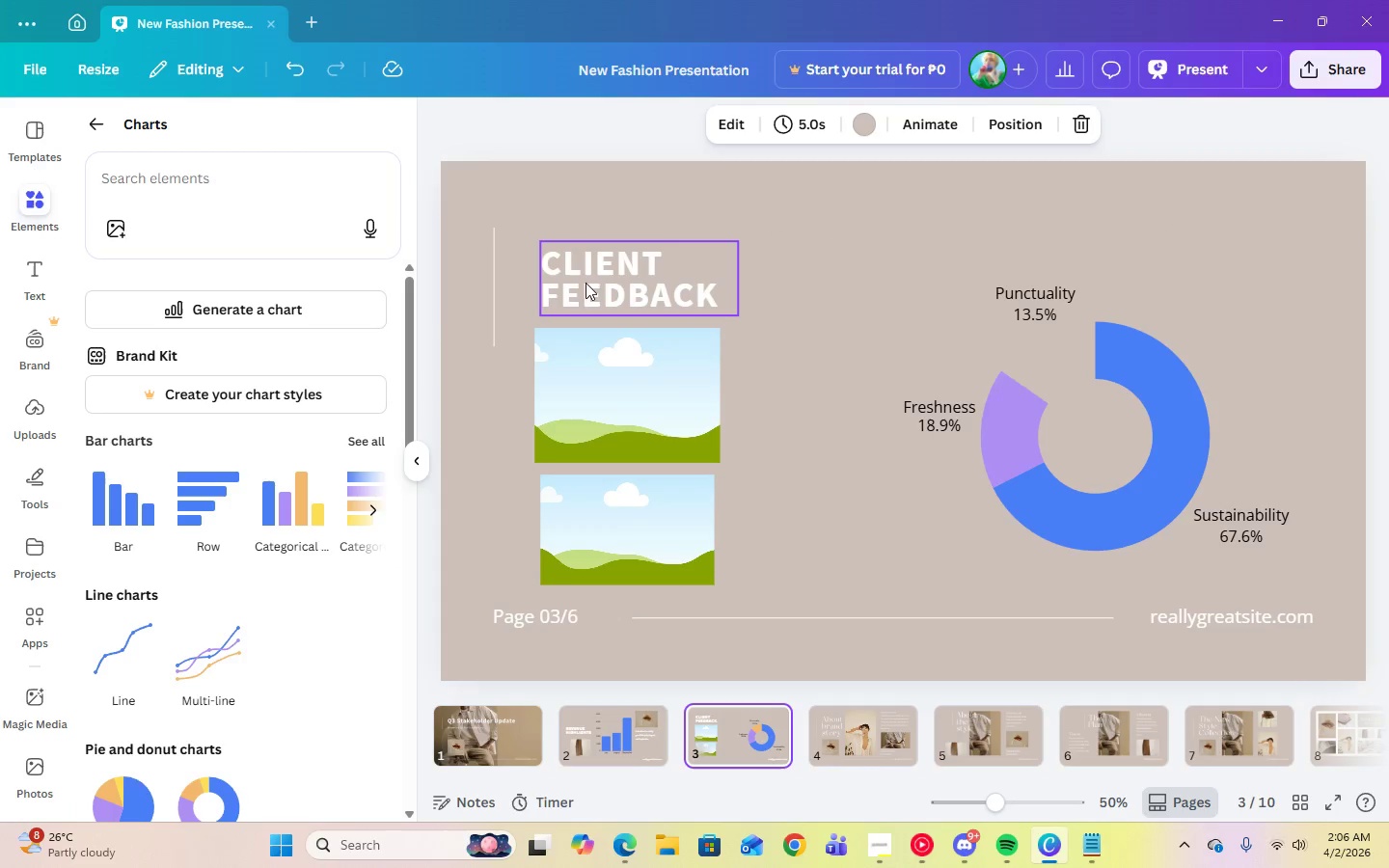 
left_click([587, 272])
 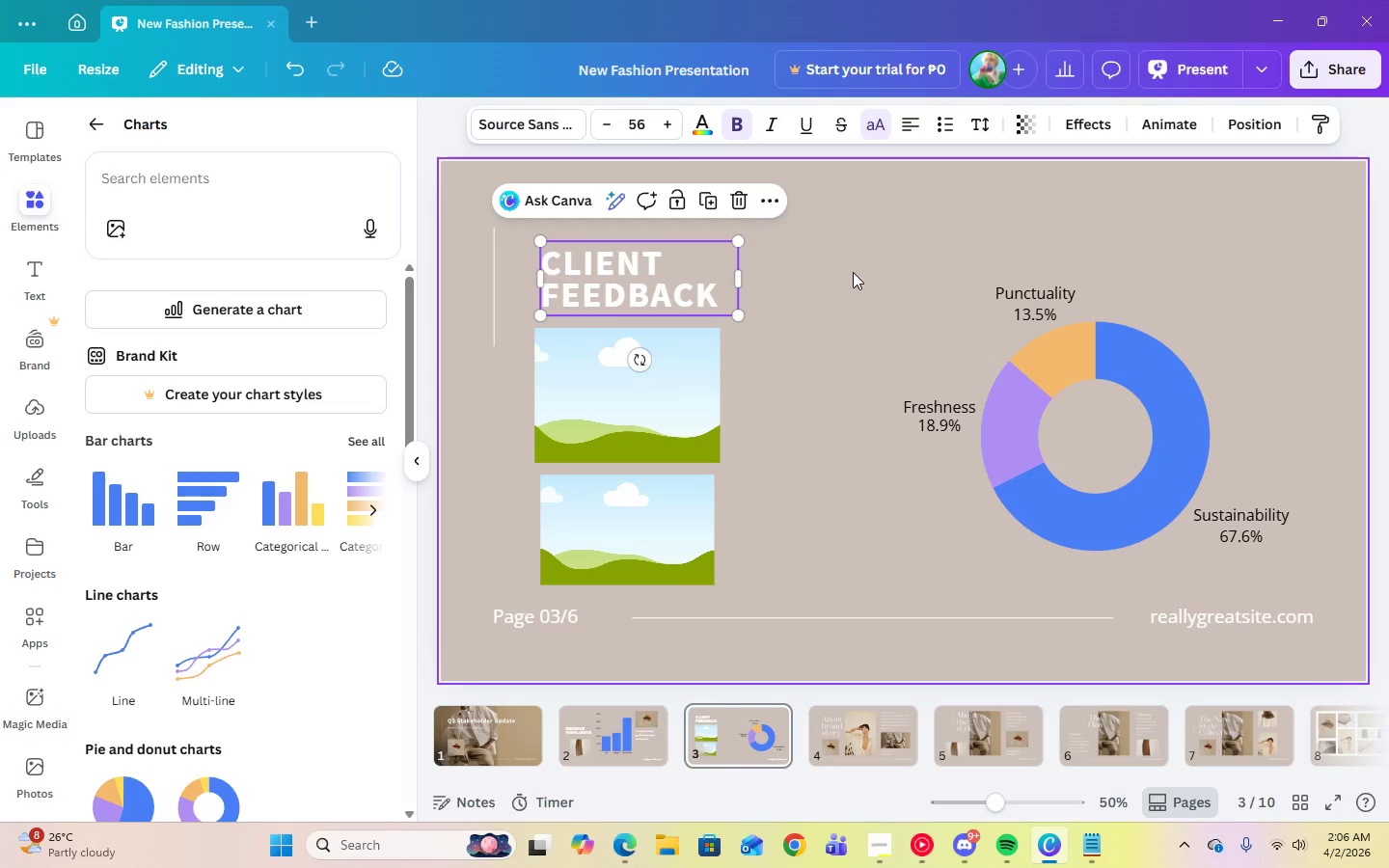 
left_click([853, 272])
 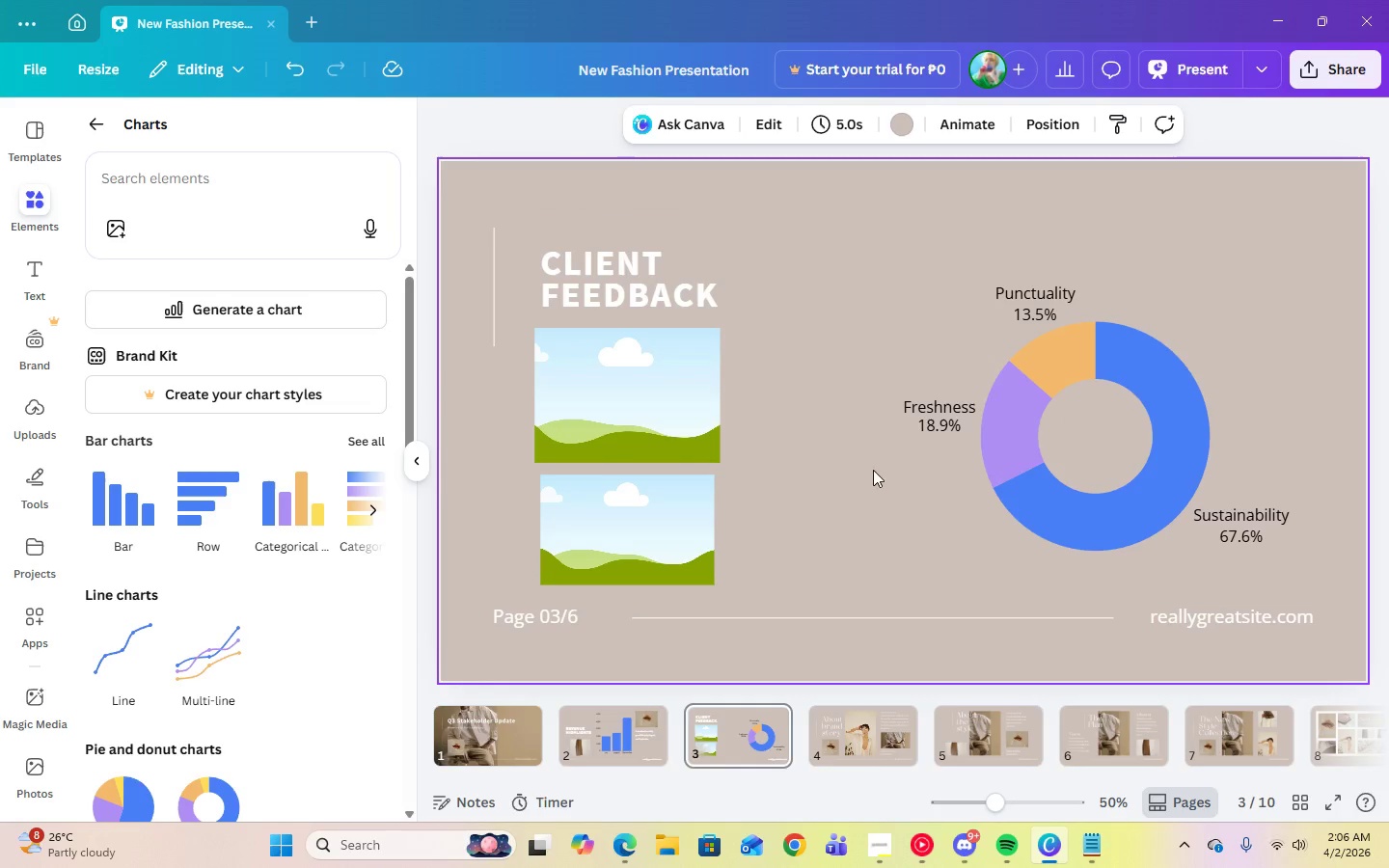 
wait(5.22)
 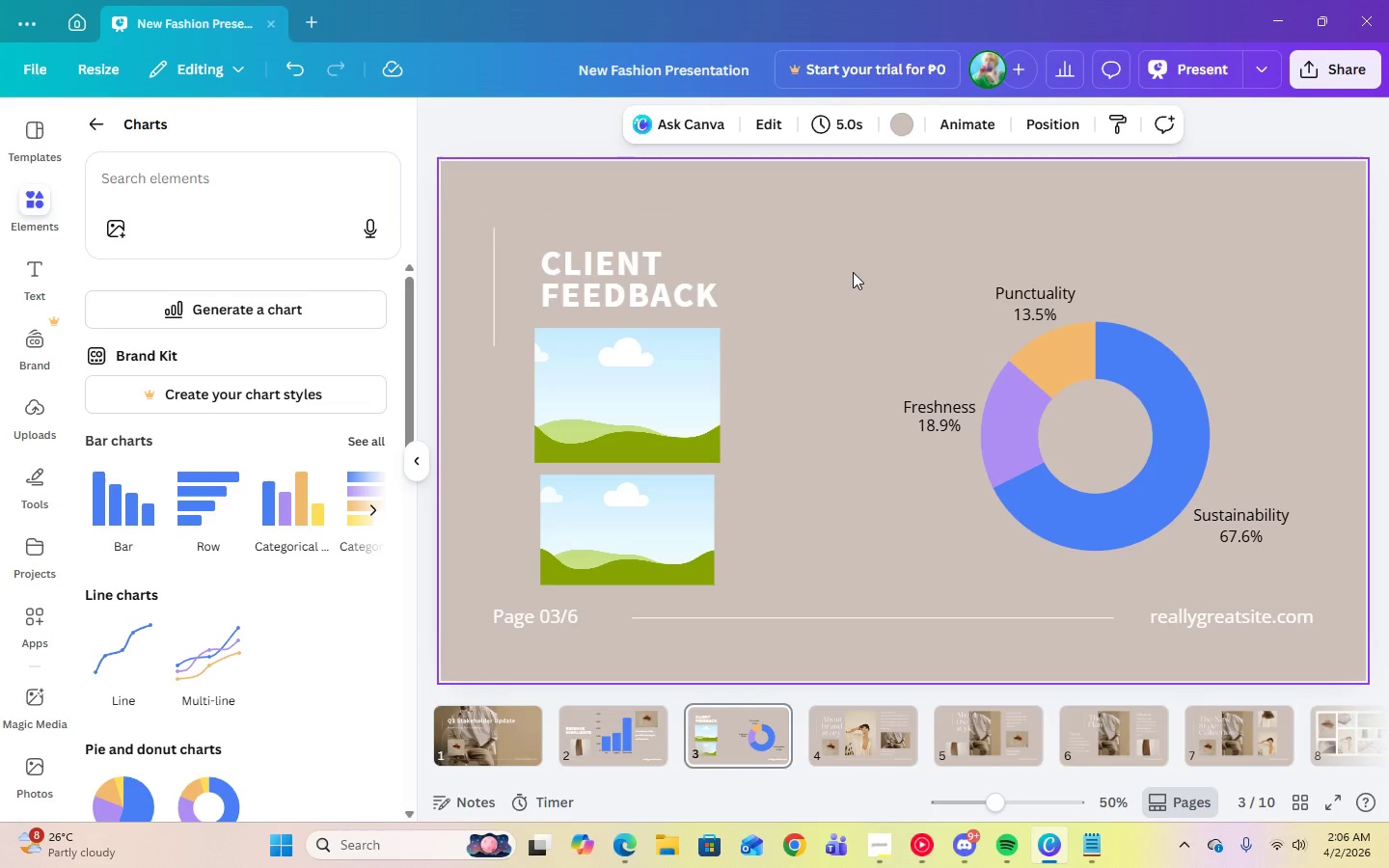 
left_click([540, 617])
 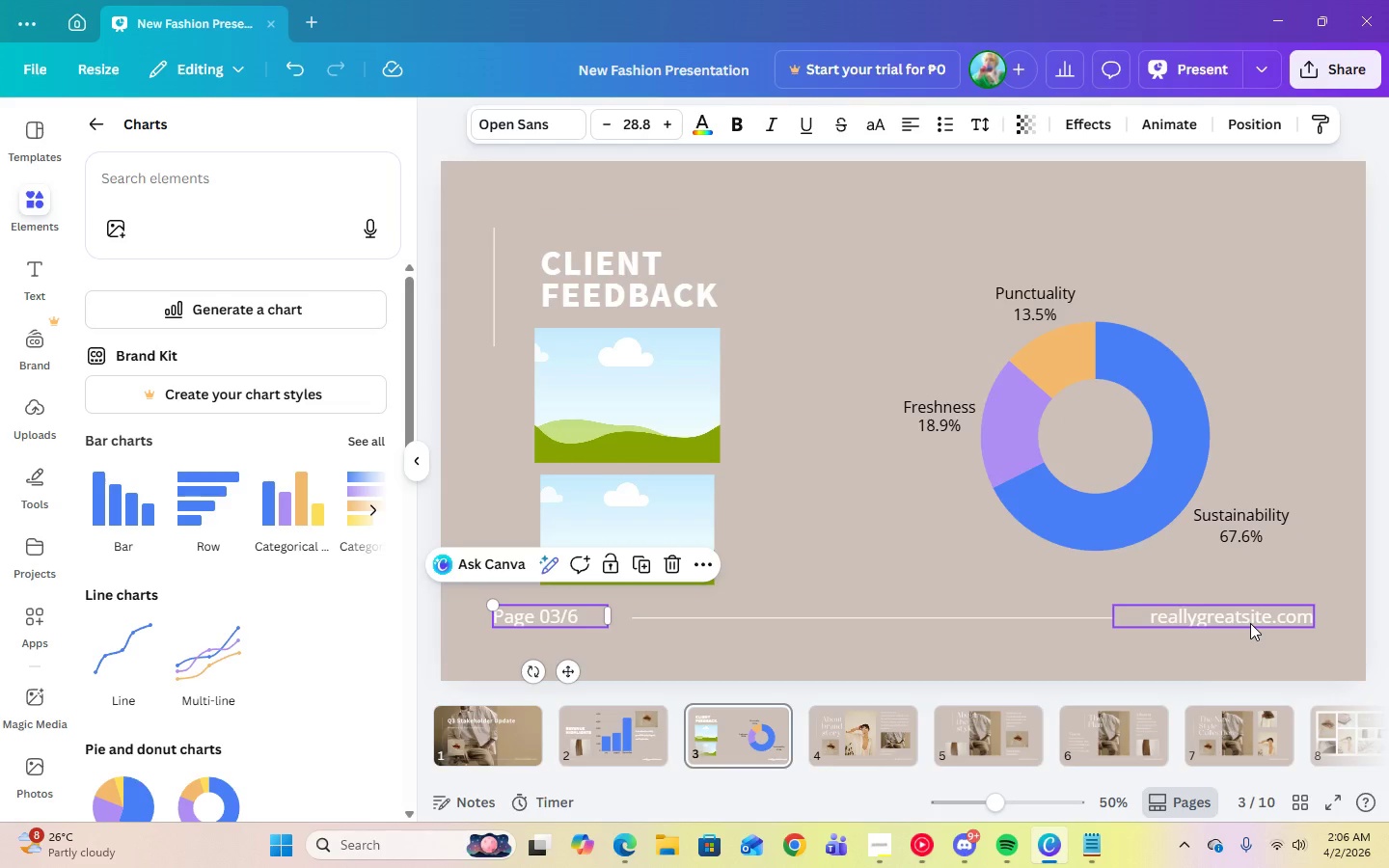 
left_click([1250, 623])
 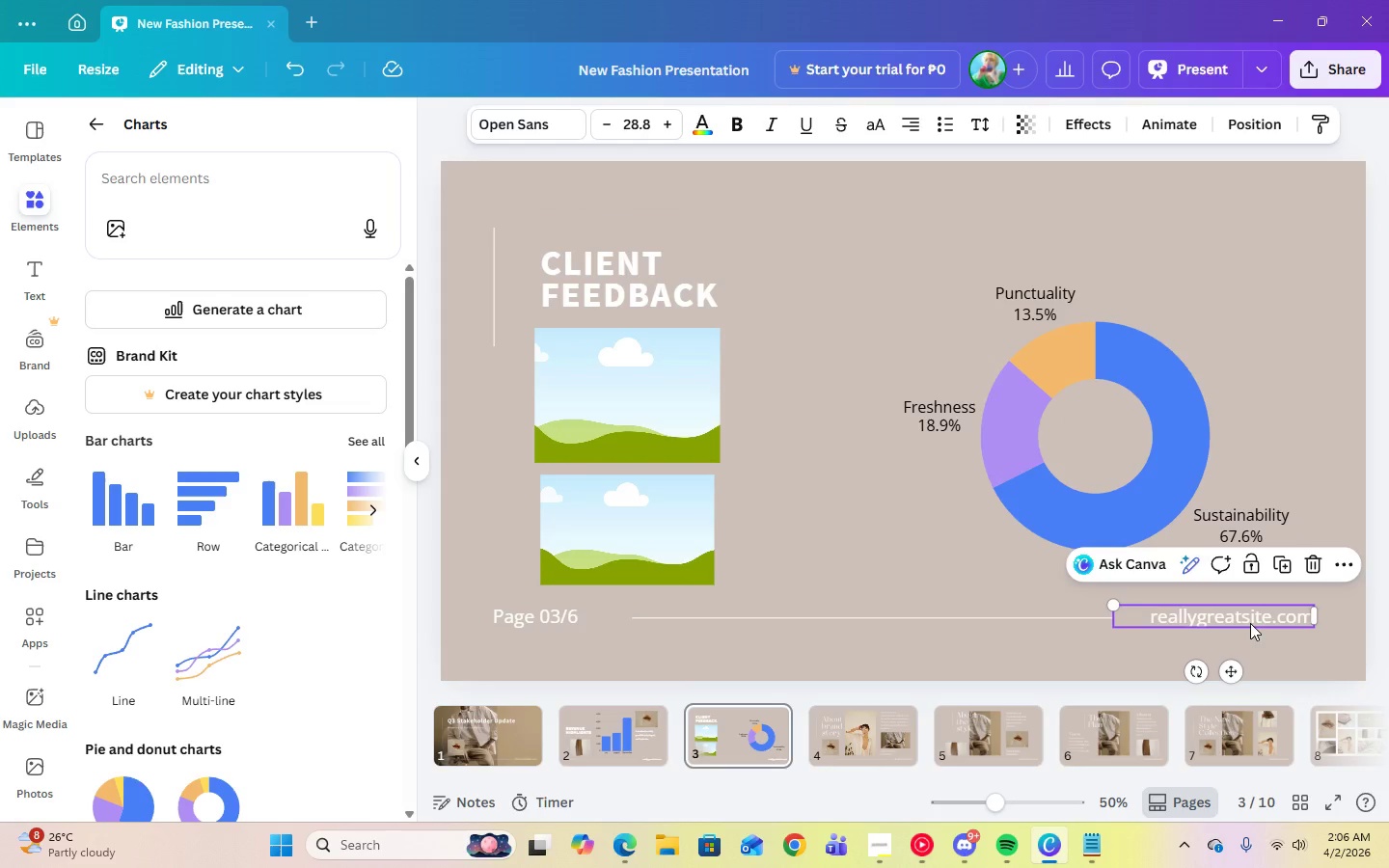 
left_click([1250, 623])
 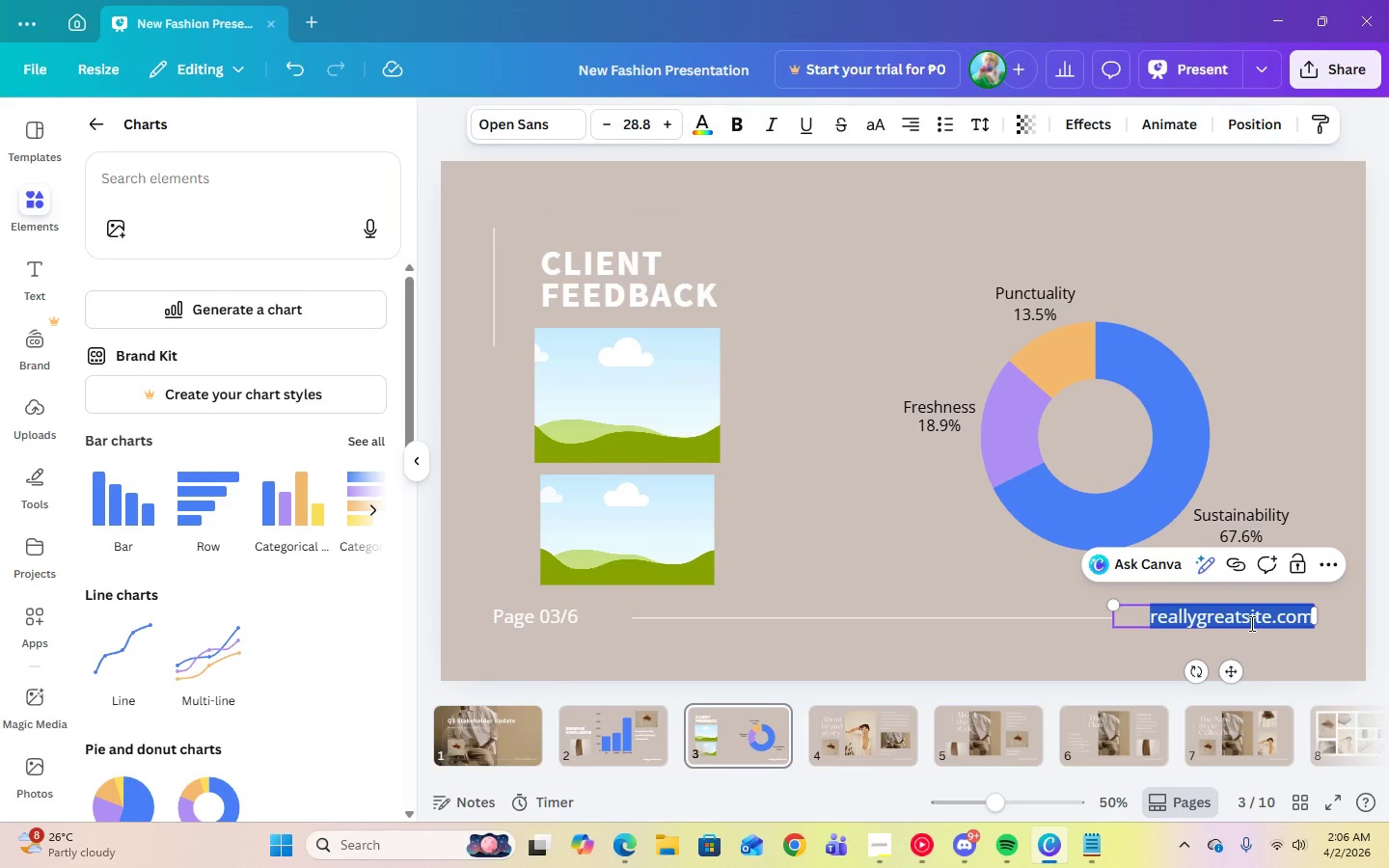 
type(bite-sizedbotany.com)
 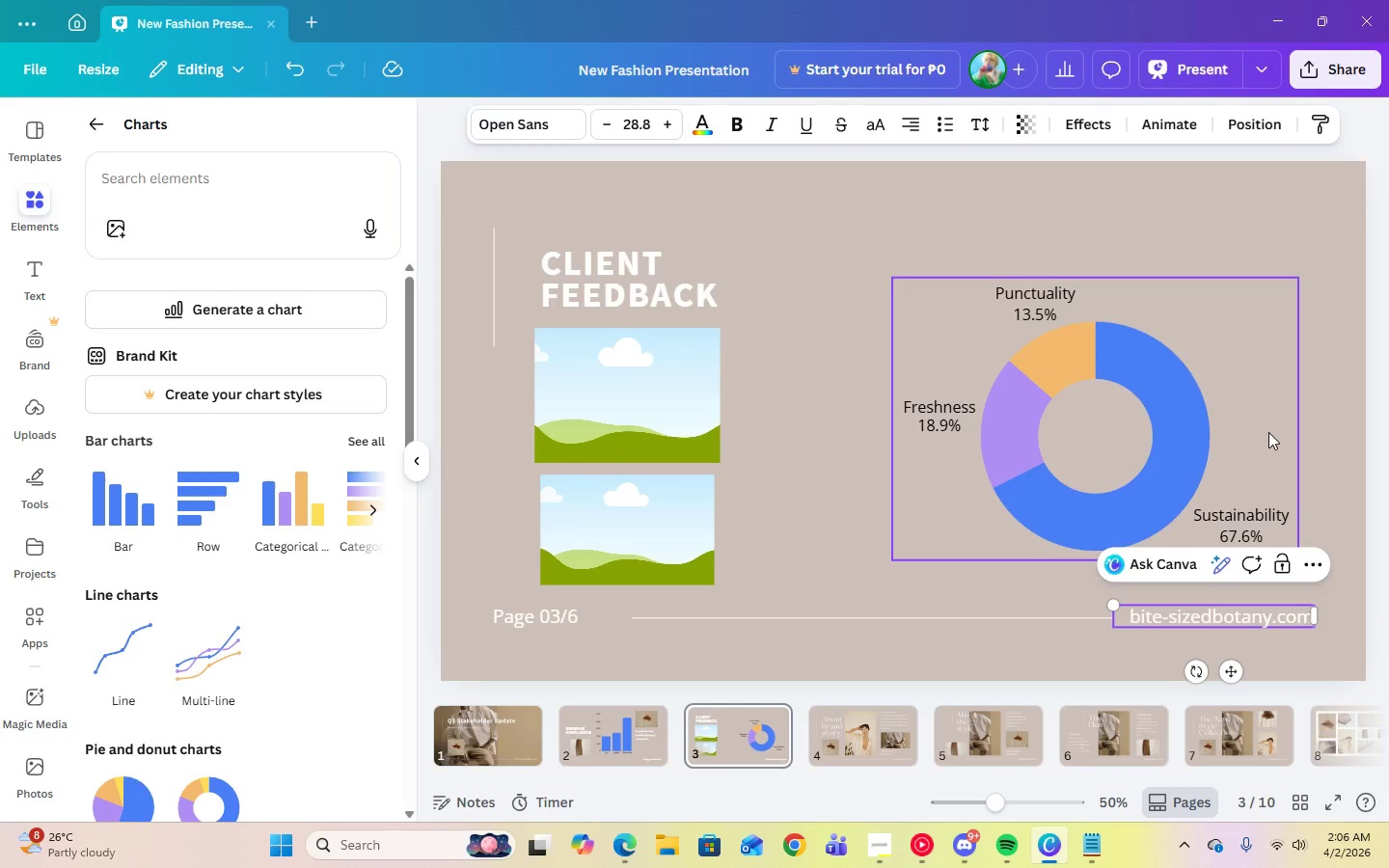 
left_click([1330, 423])
 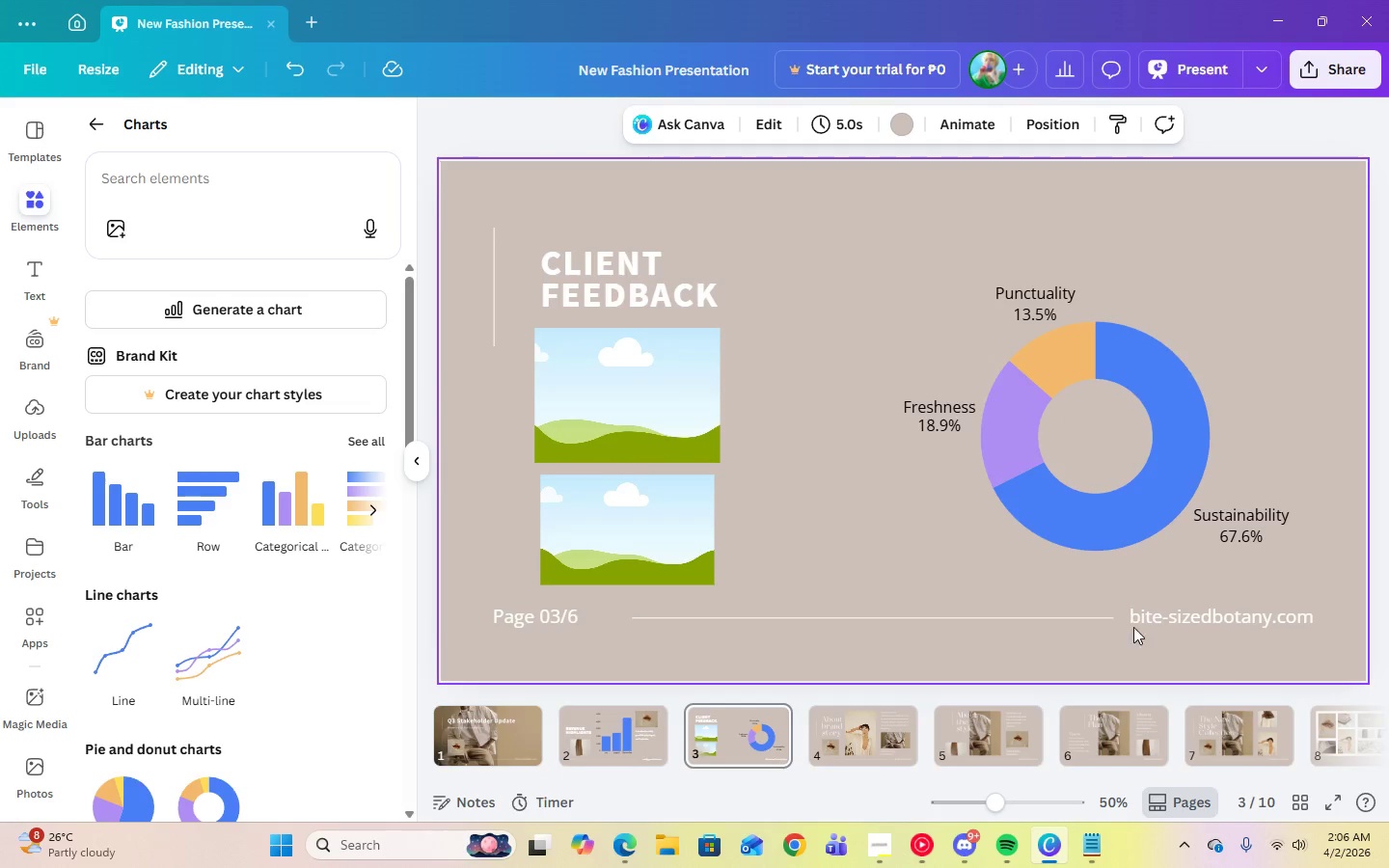 
left_click([924, 849])
 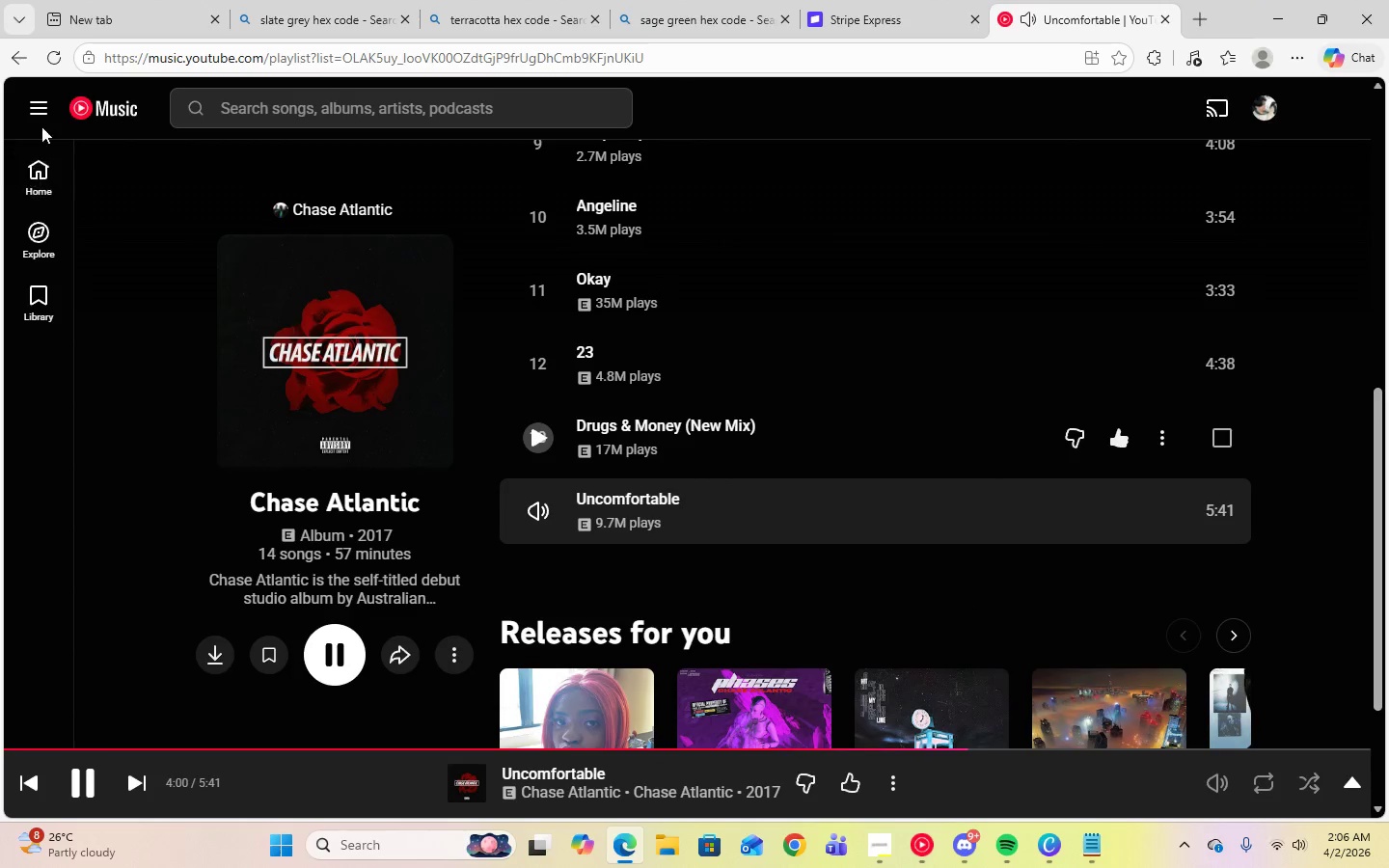 
left_click([15, 56])
 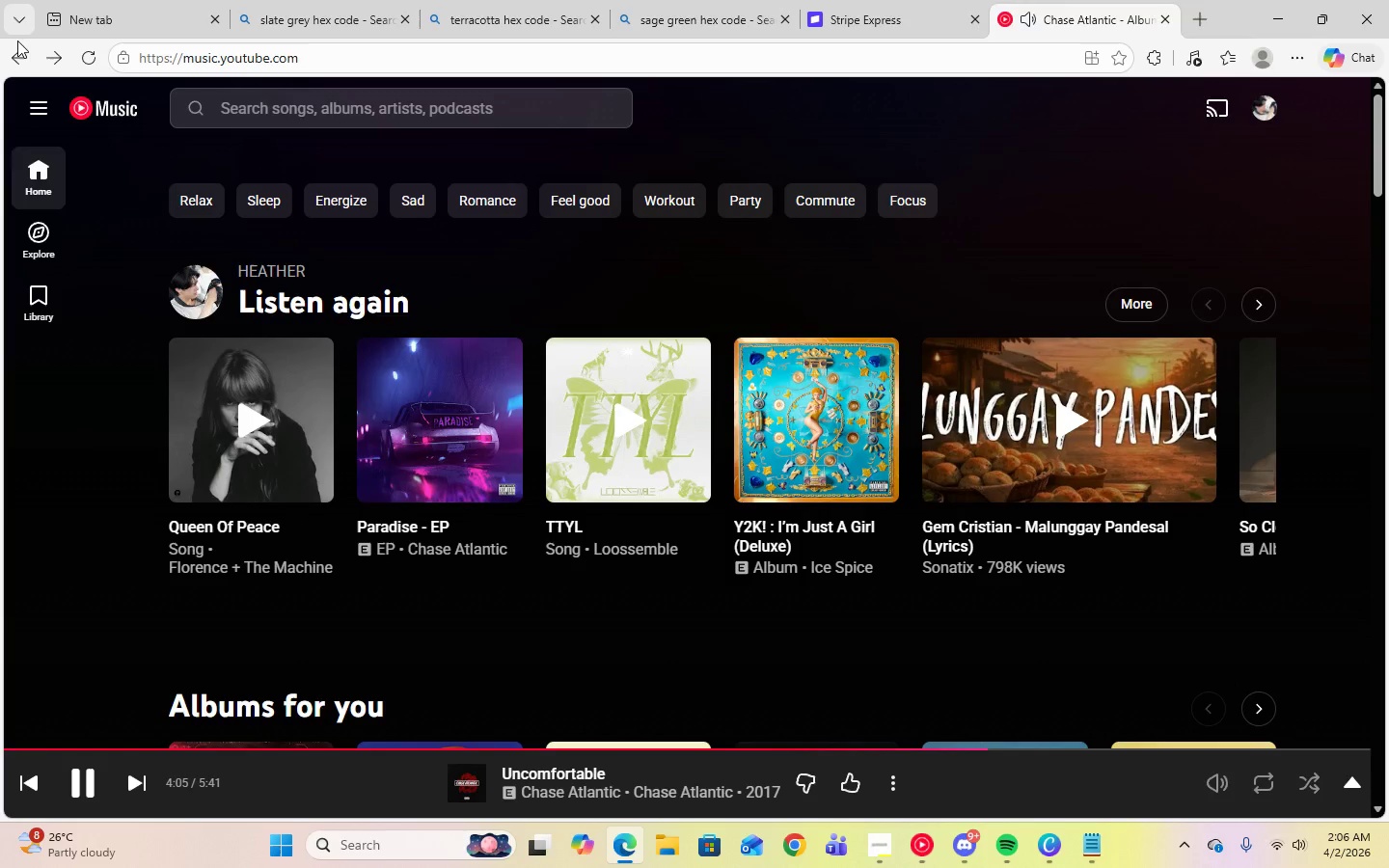 
wait(6.47)
 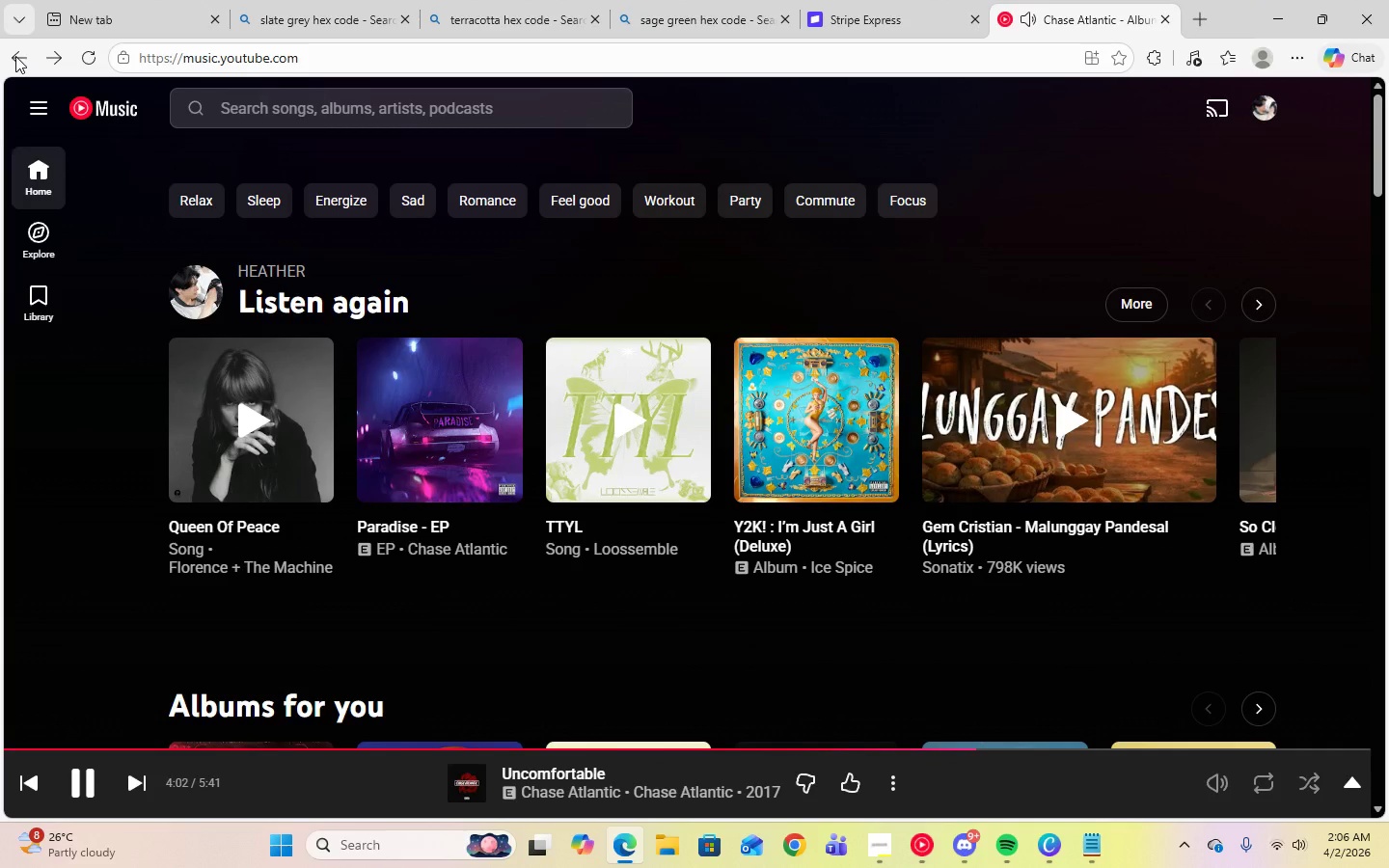 
left_click_drag(start_coordinate=[348, 601], to_coordinate=[465, 597])
 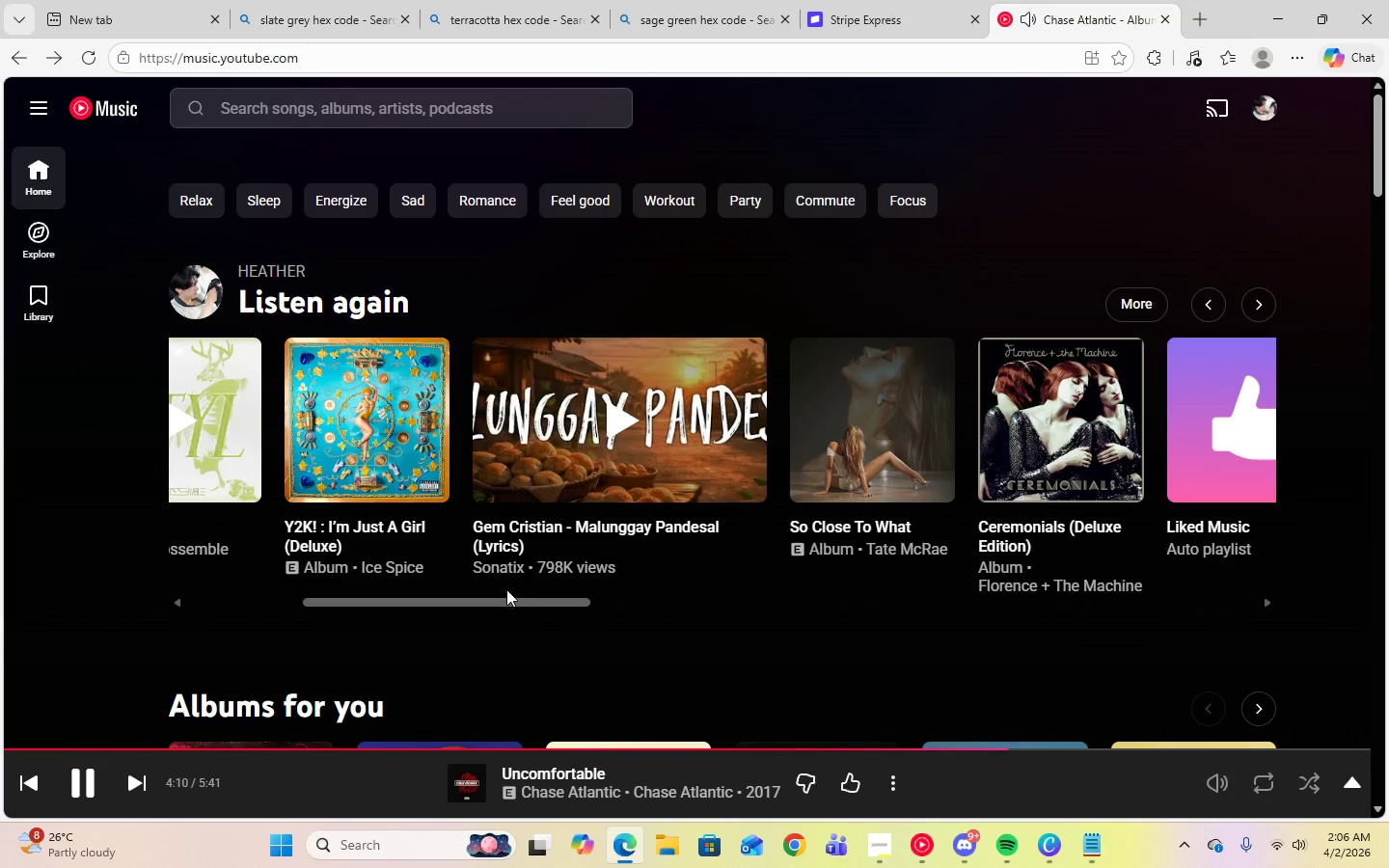 
left_click_drag(start_coordinate=[494, 604], to_coordinate=[602, 608])
 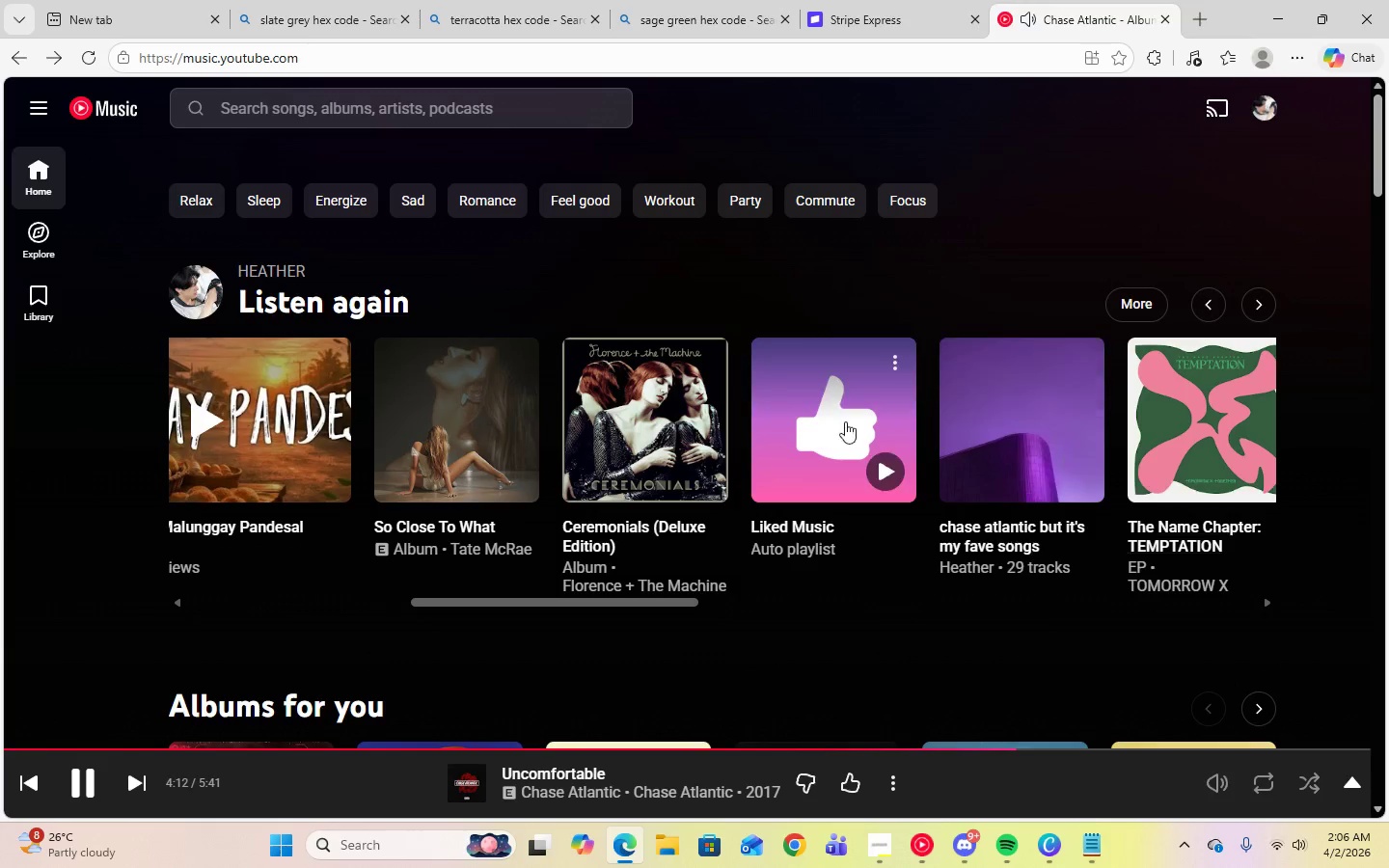 
left_click([783, 420])
 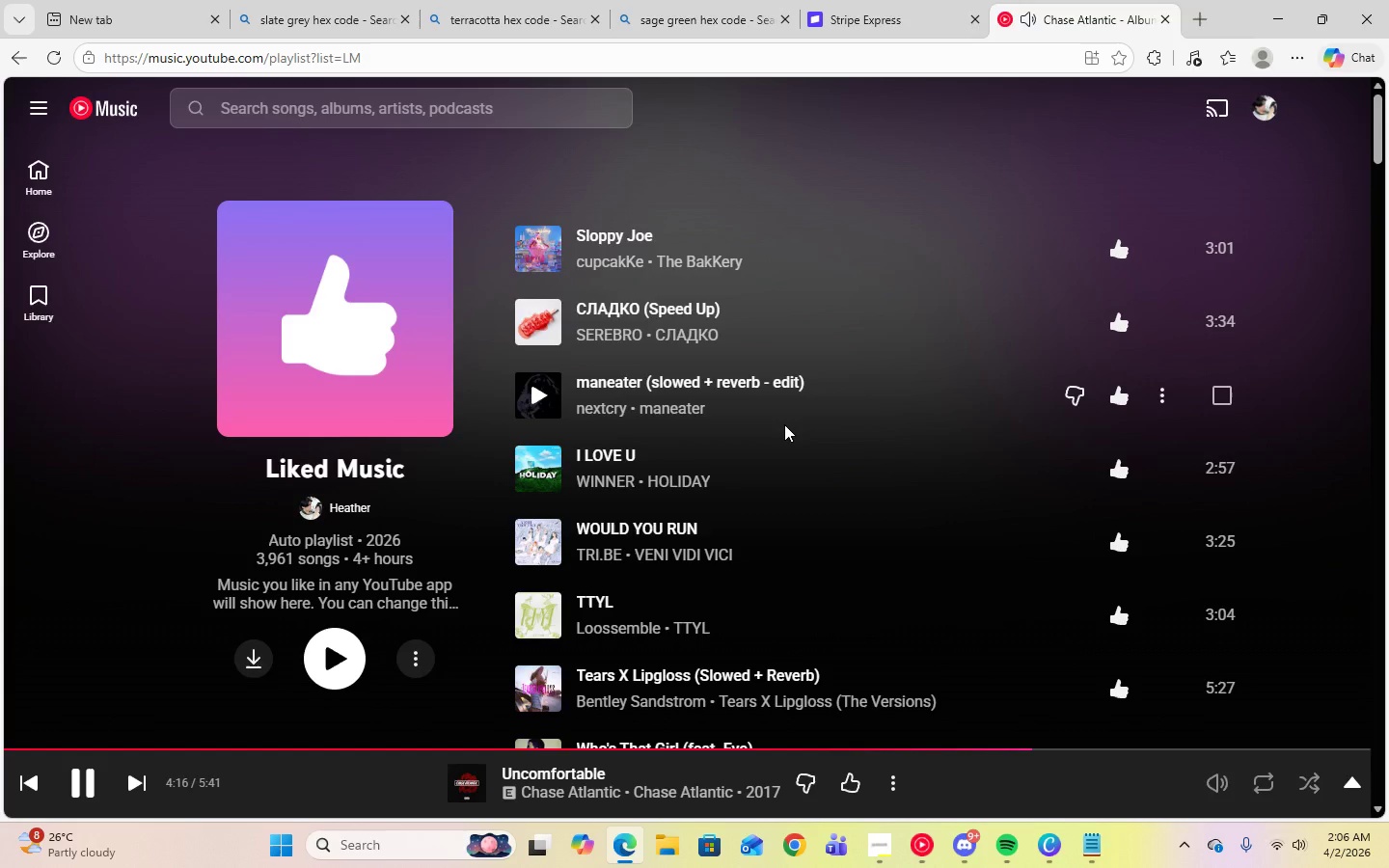 
wait(8.67)
 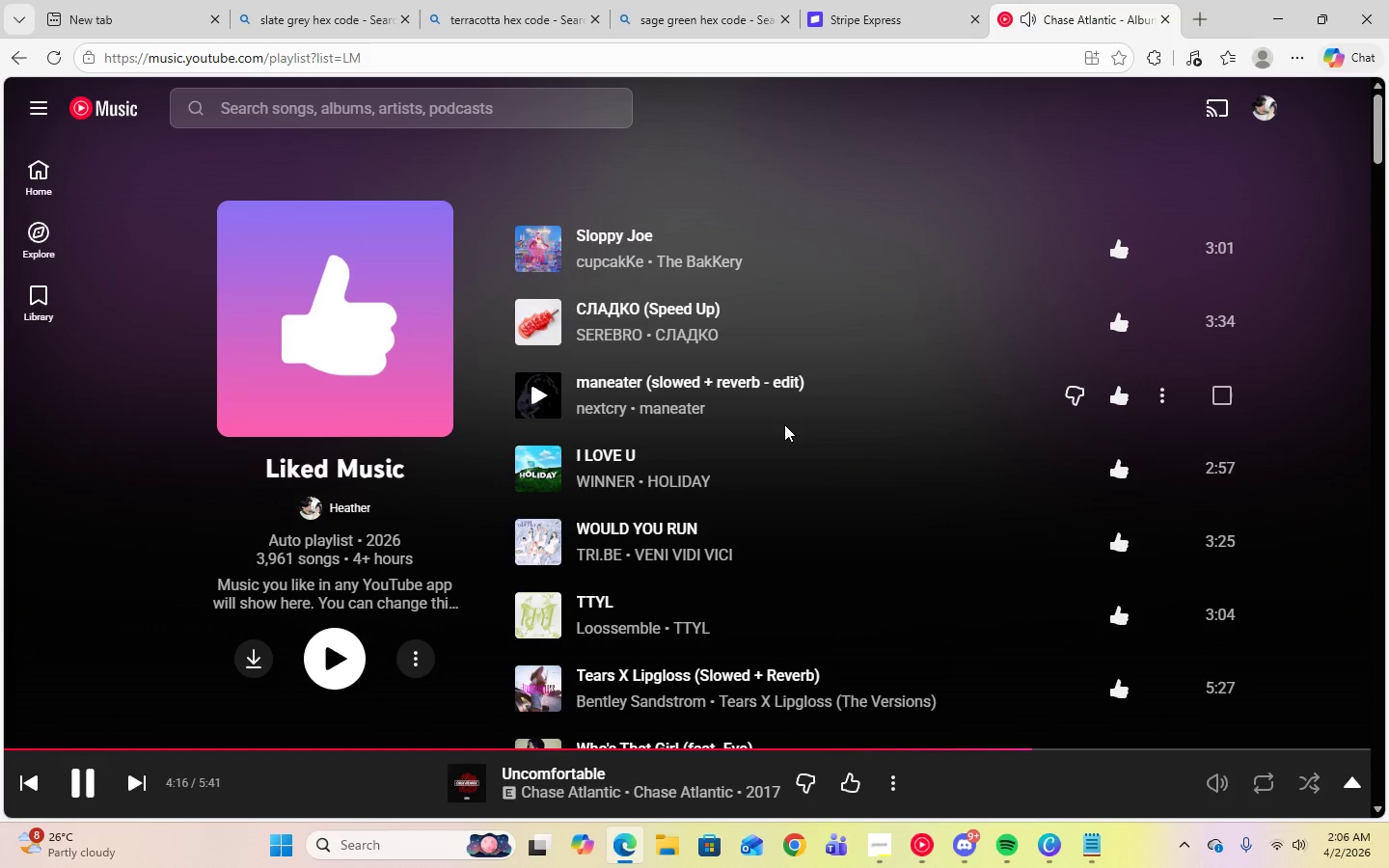 
scroll: coordinate [766, 623], scroll_direction: down, amount: 5.0
 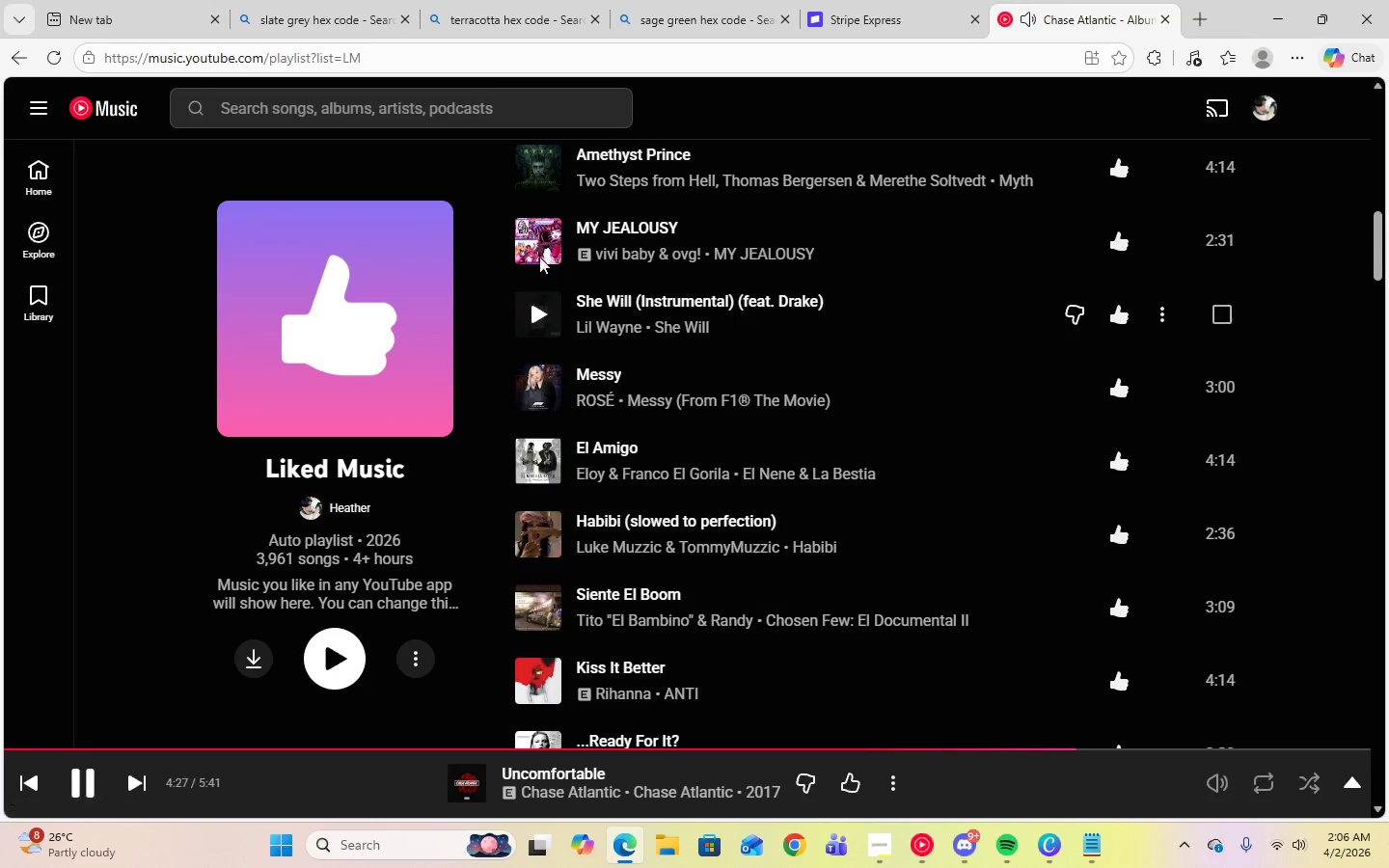 
left_click([537, 244])
 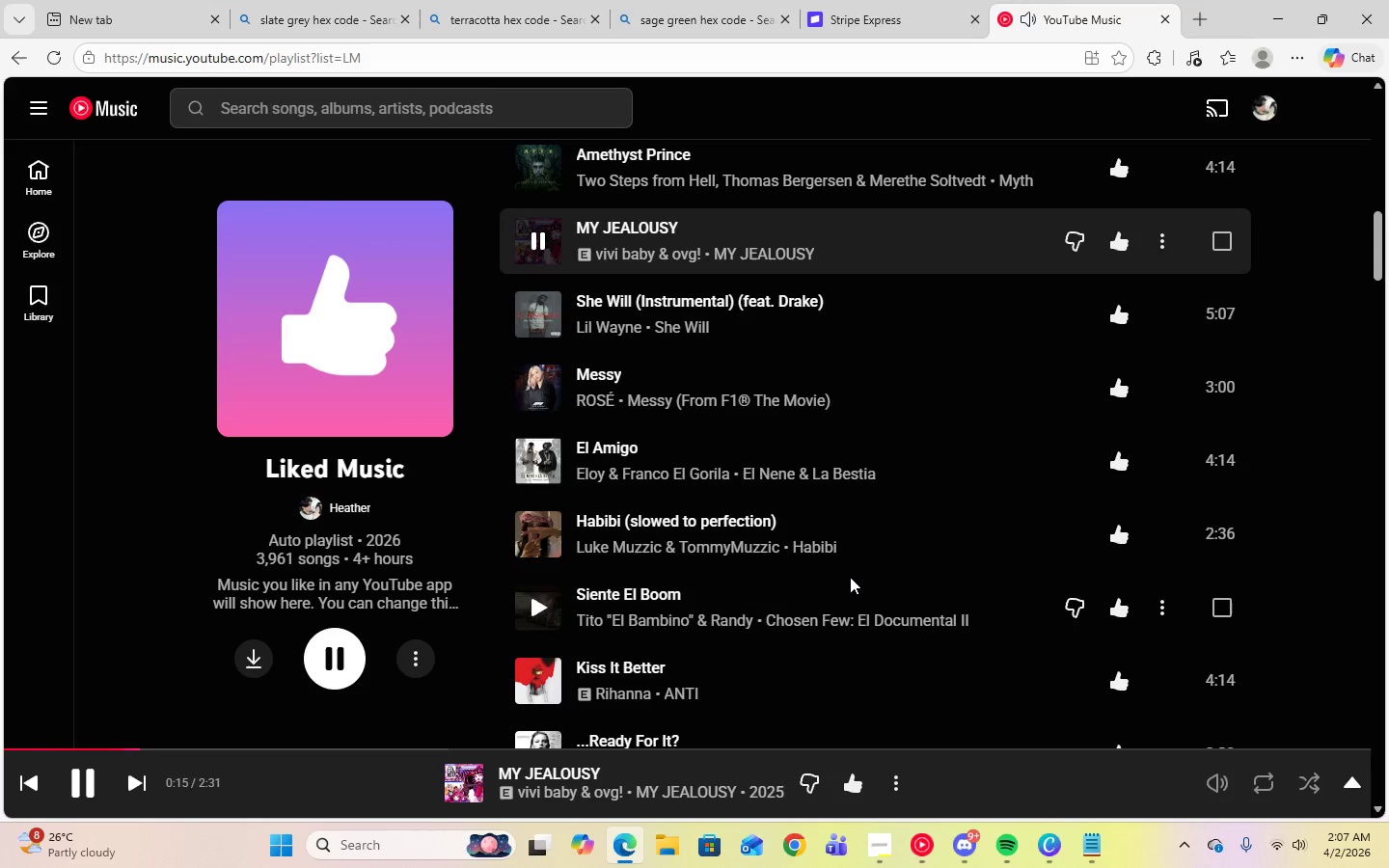 
wait(20.88)
 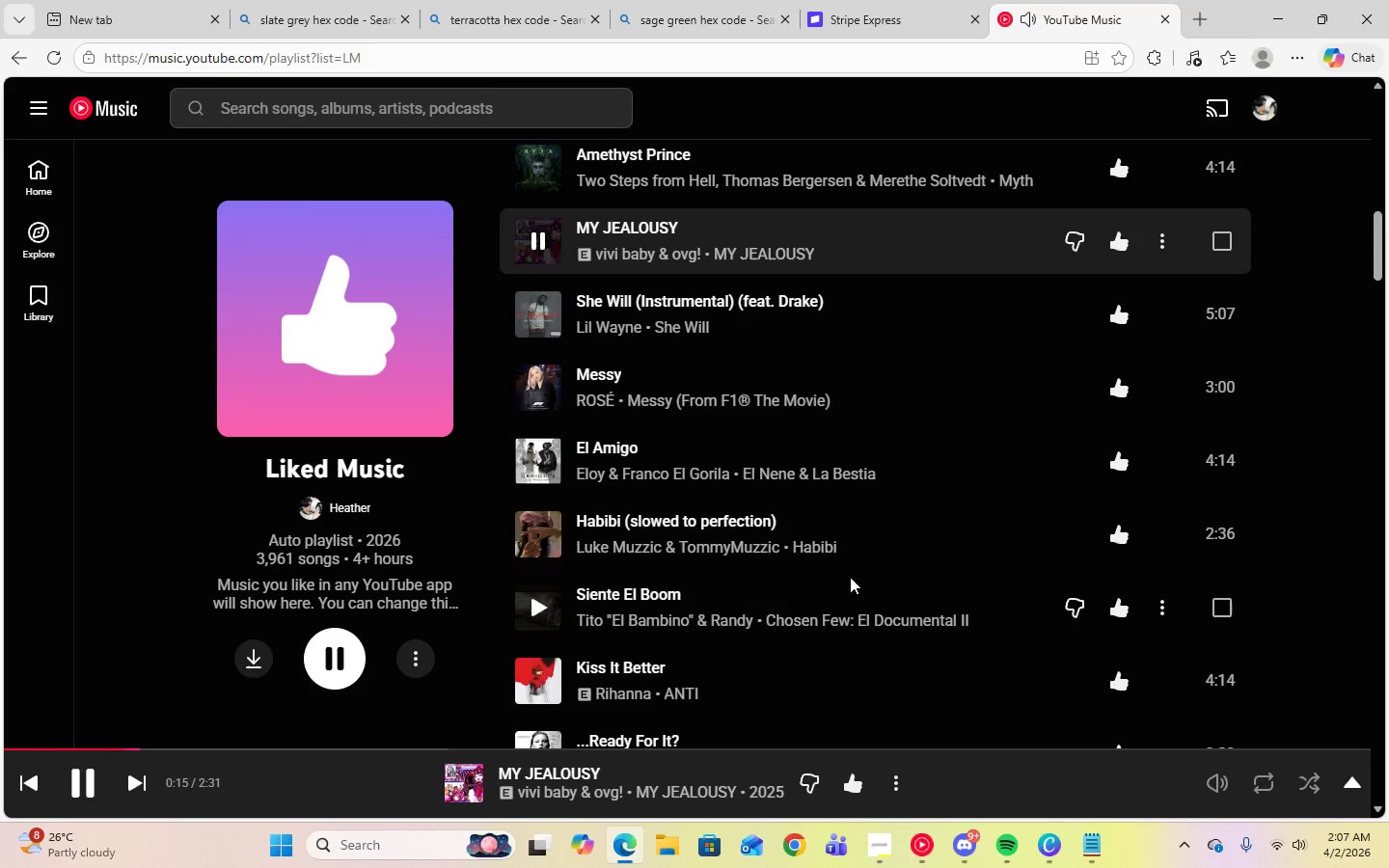 
scroll: coordinate [841, 562], scroll_direction: down, amount: 5.0
 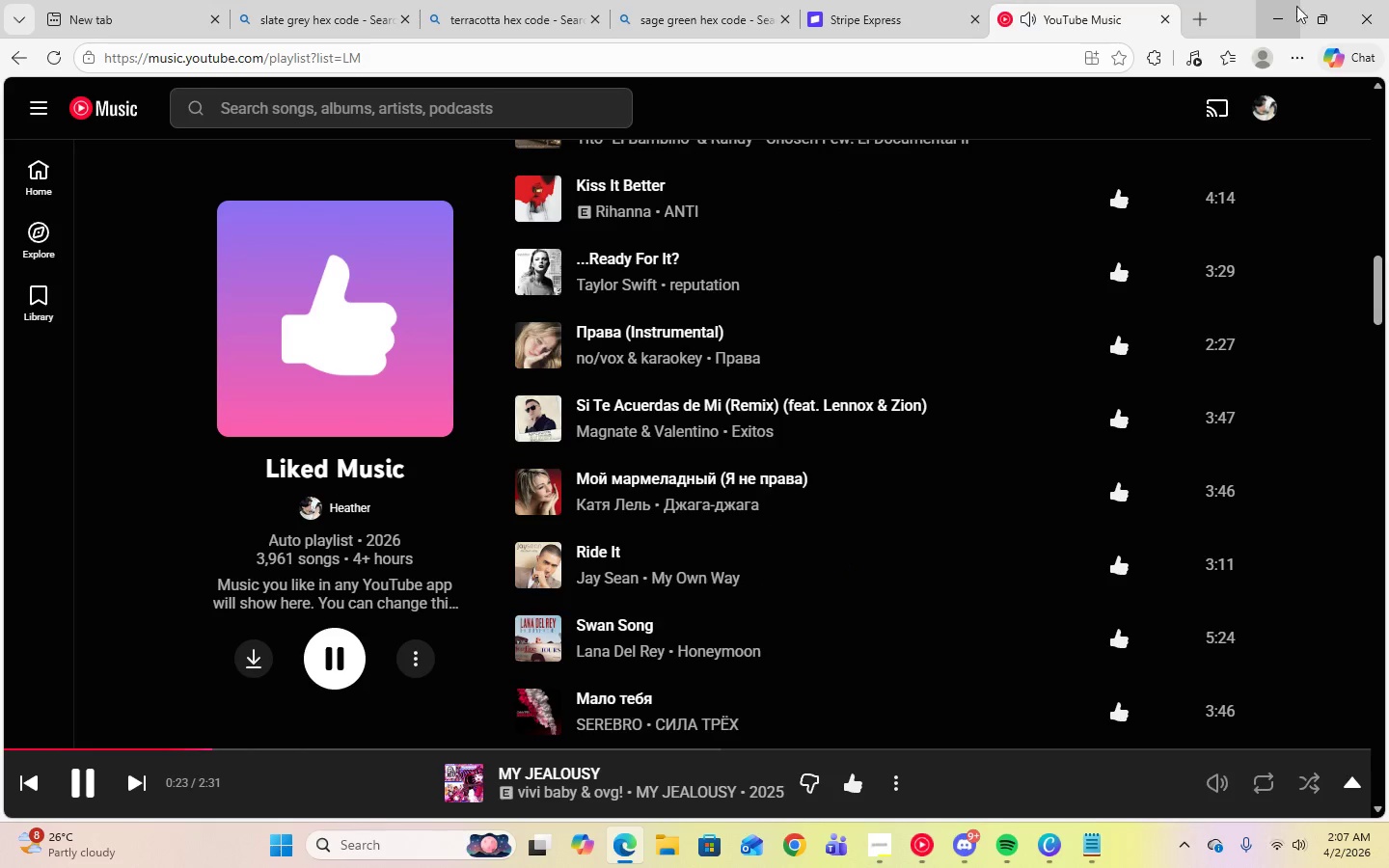 
left_click([1299, 14])
 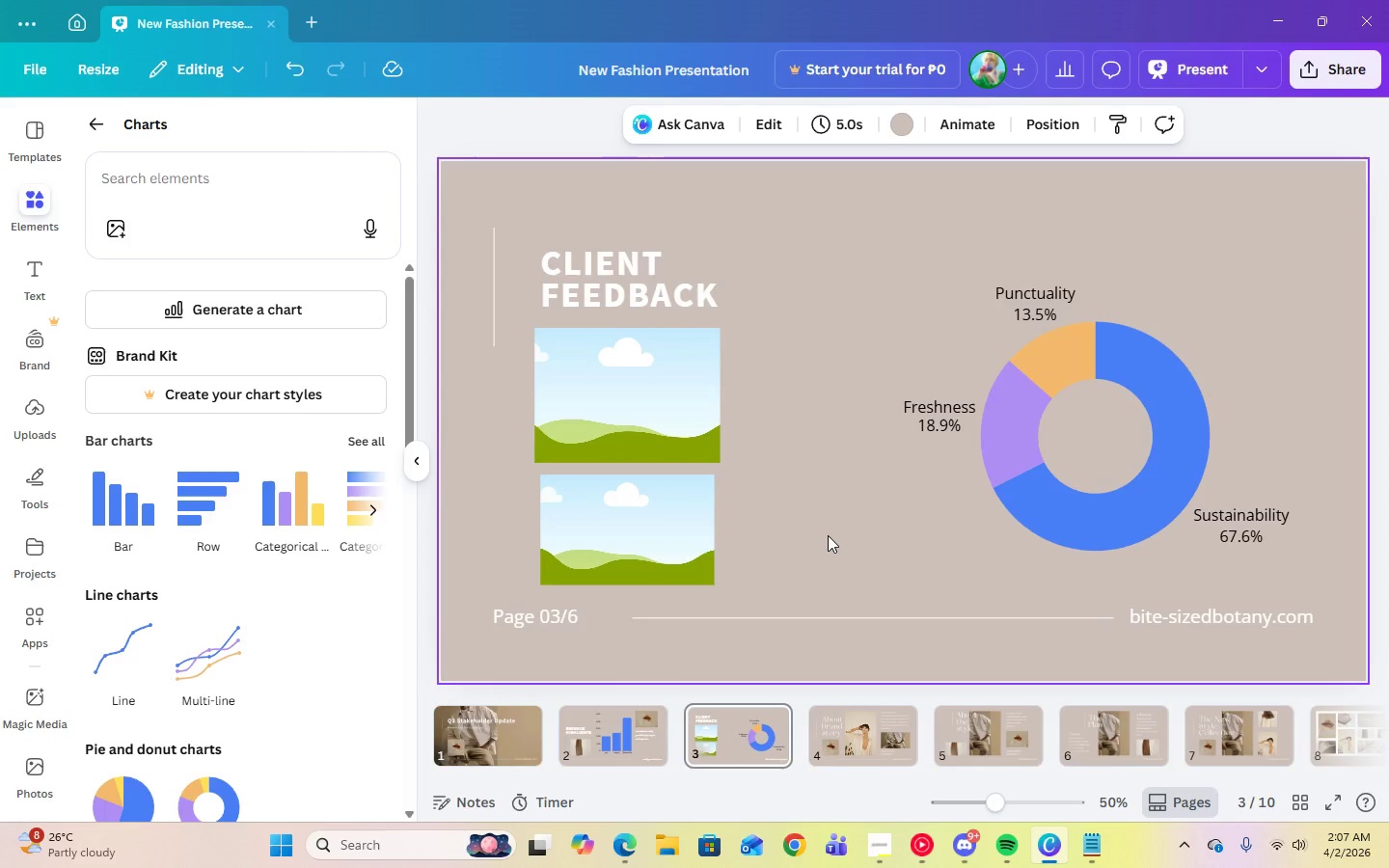 
left_click([962, 339])
 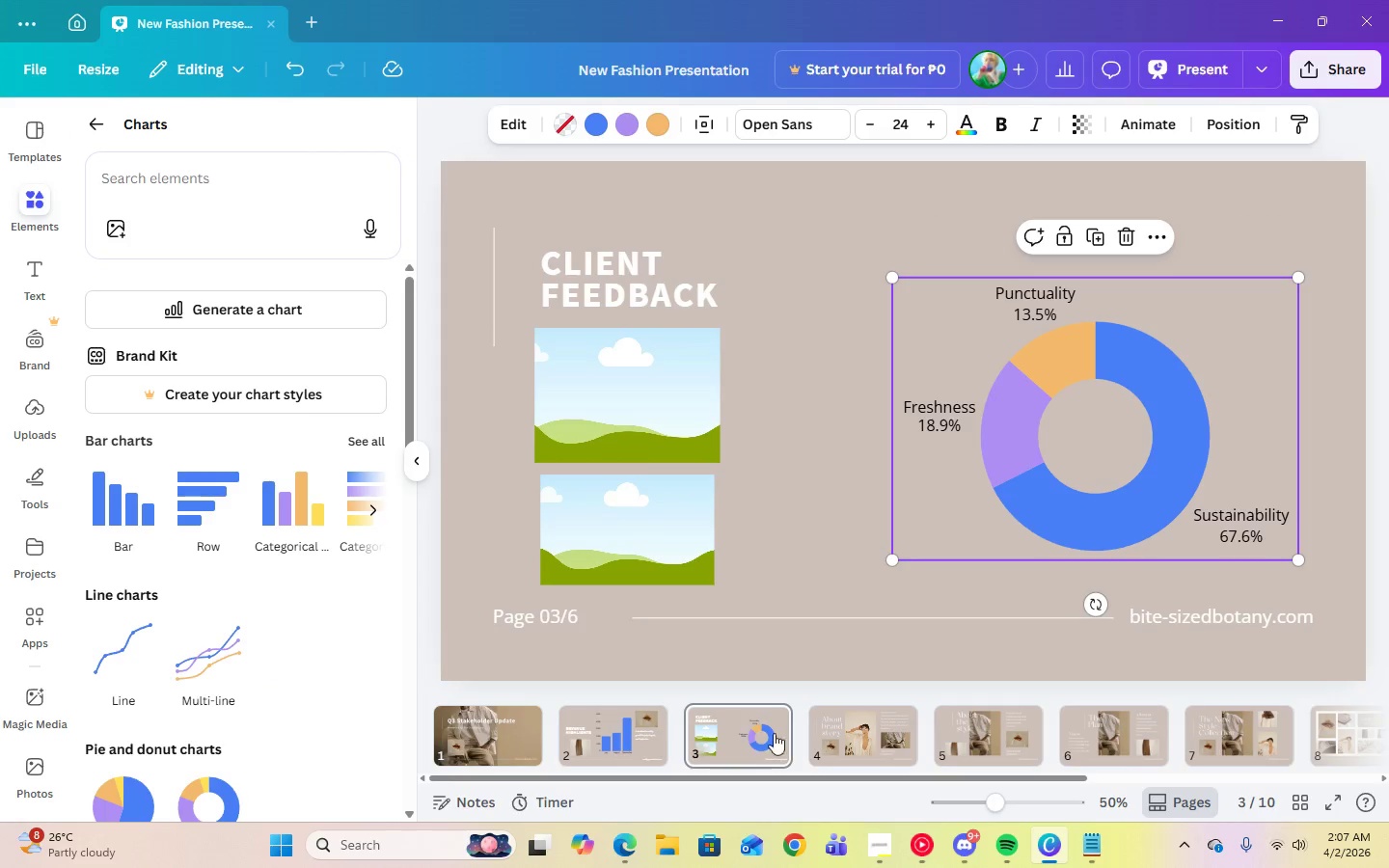 
left_click([845, 724])
 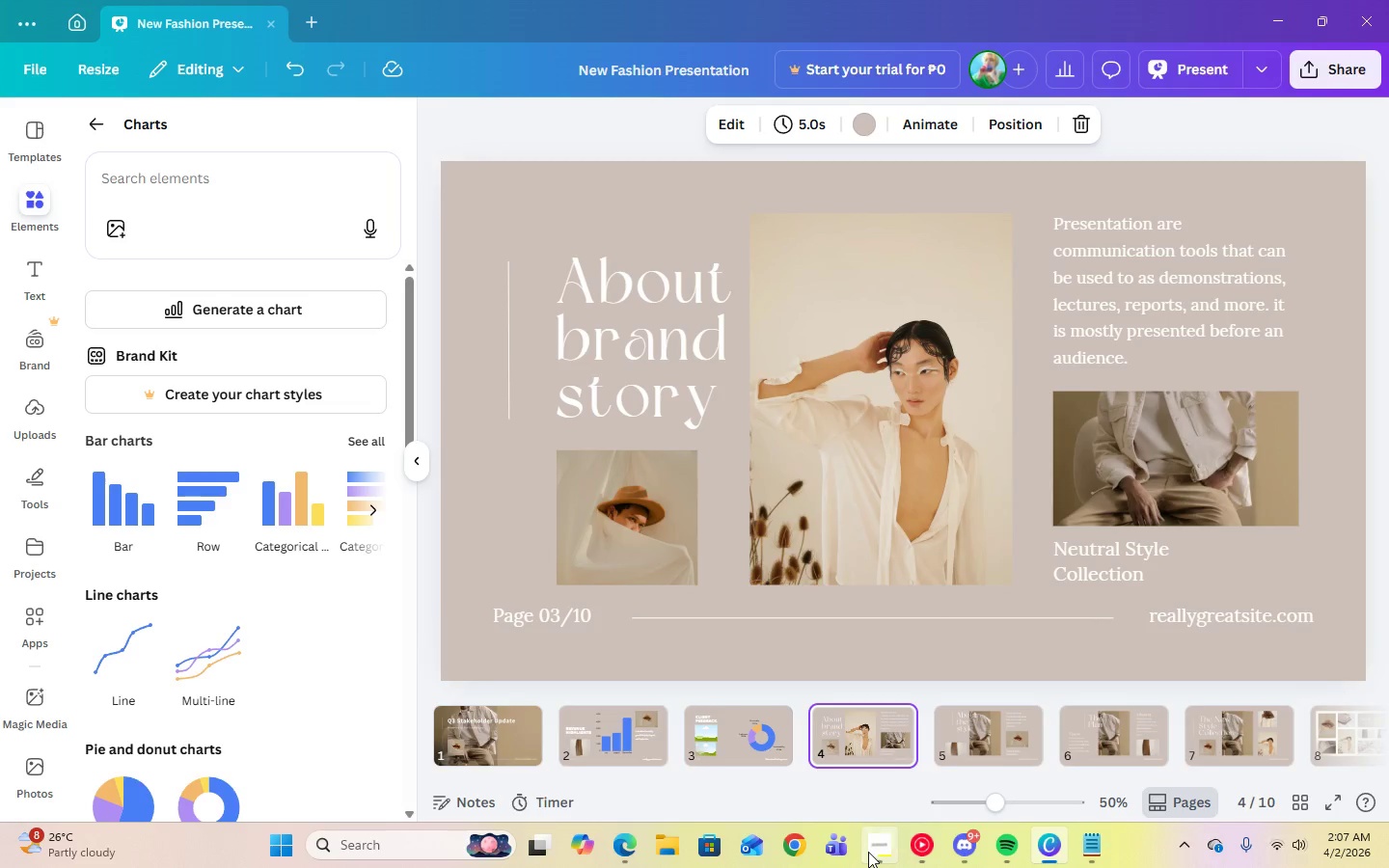 
left_click([871, 850])